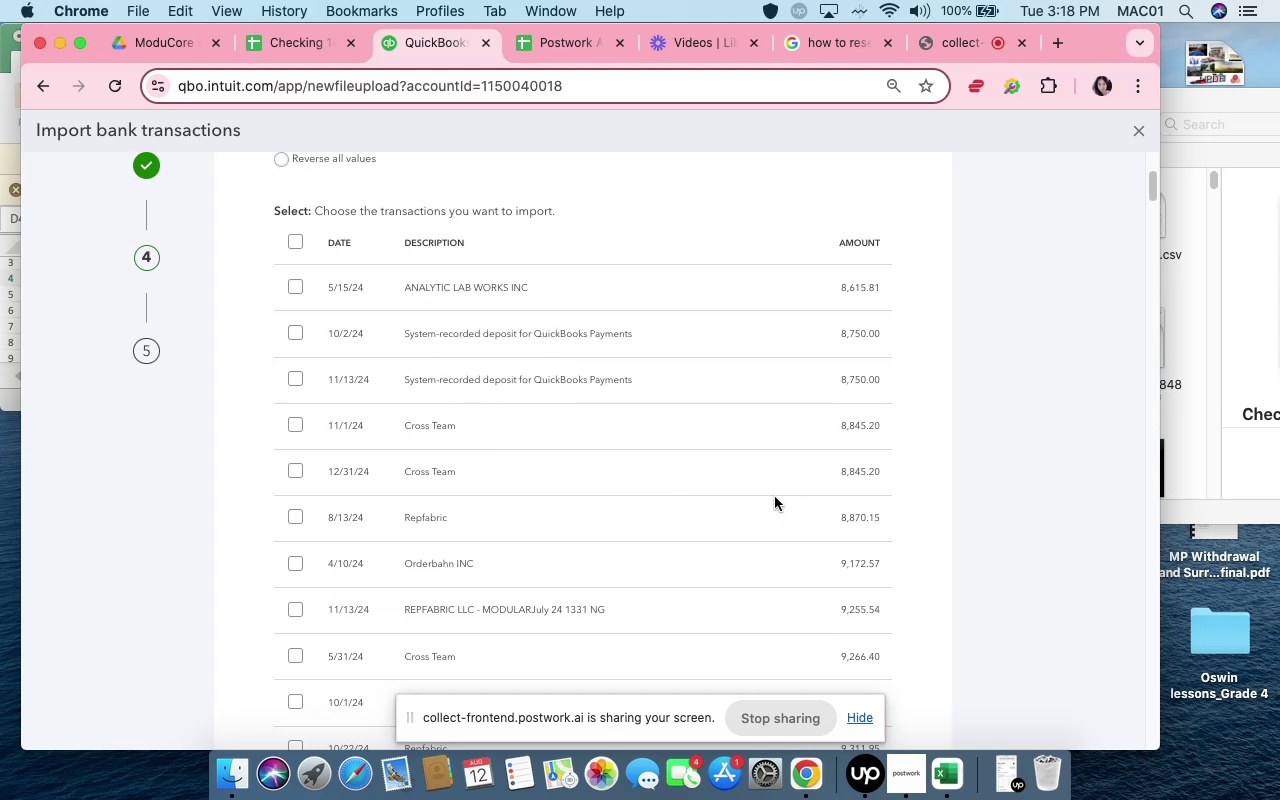 
left_click([298, 243])
 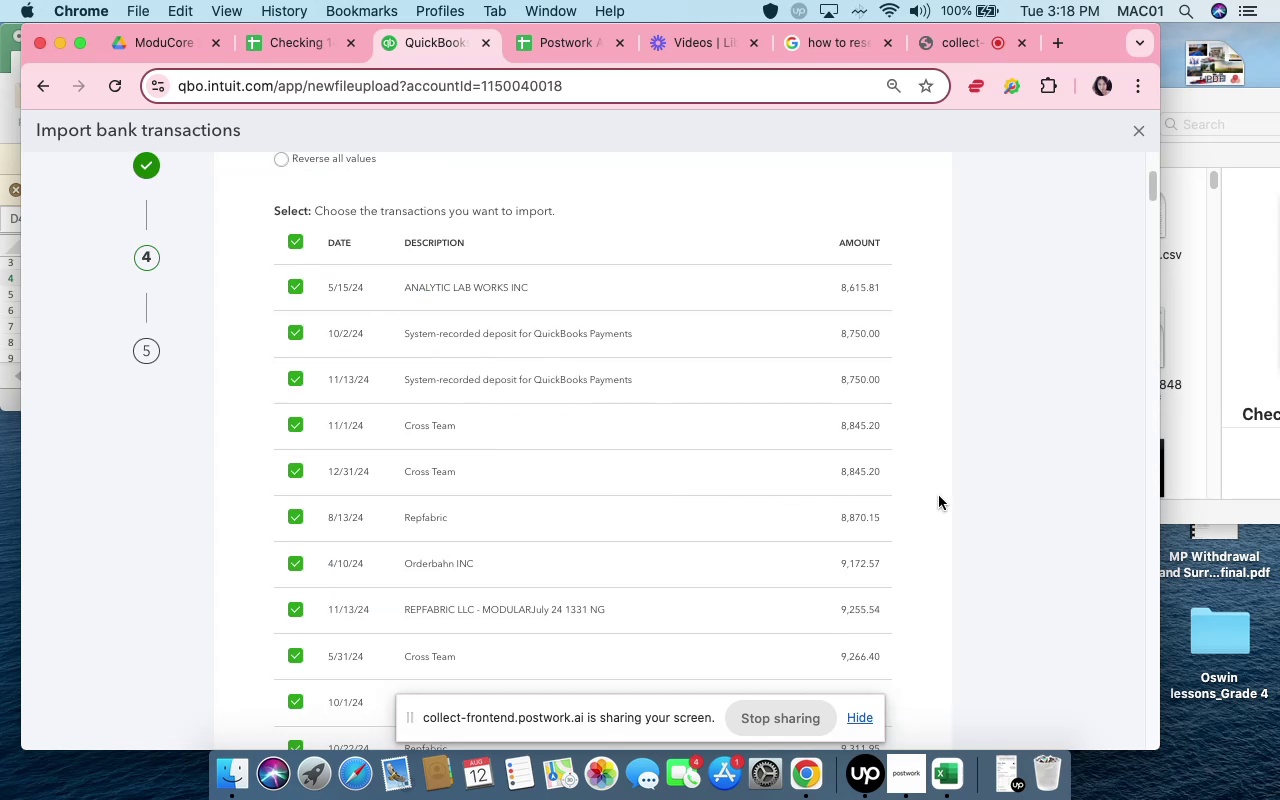 
scroll: coordinate [989, 488], scroll_direction: down, amount: 79.0
 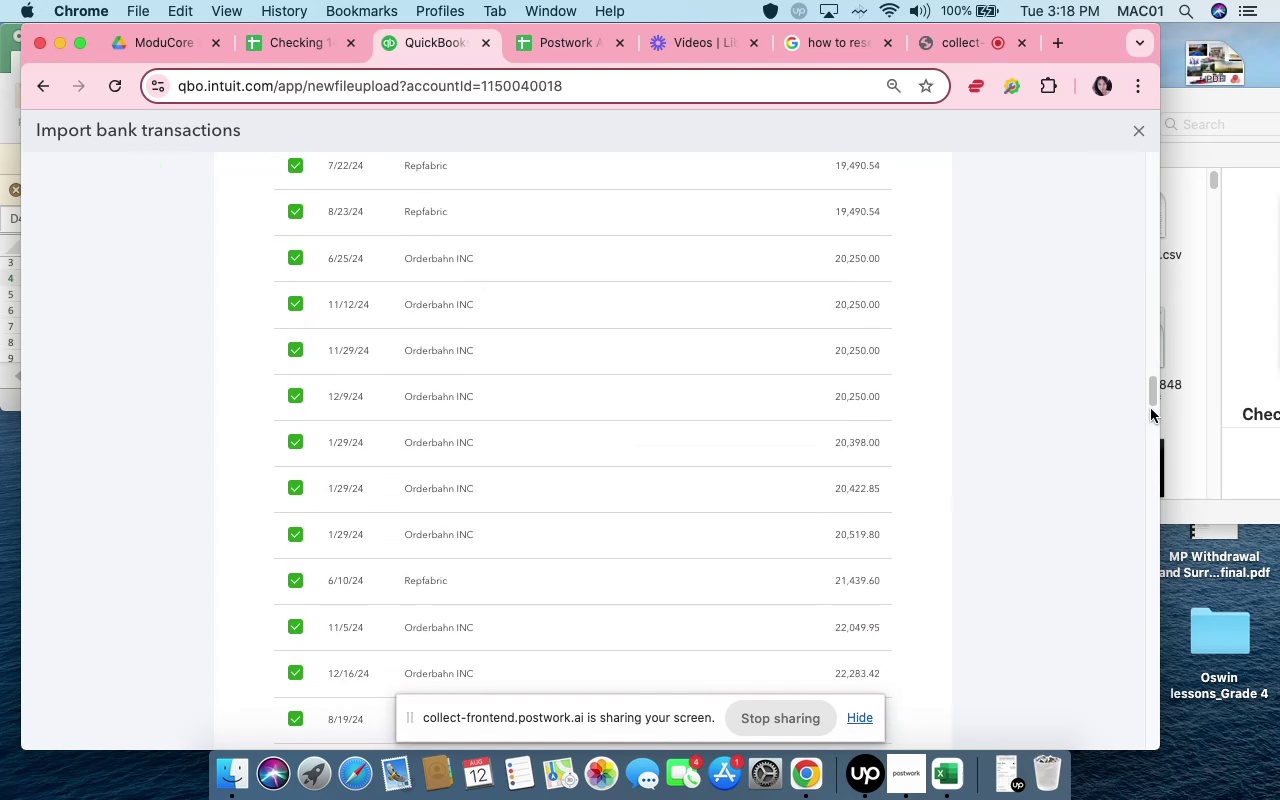 
left_click_drag(start_coordinate=[1151, 399], to_coordinate=[1110, 751])
 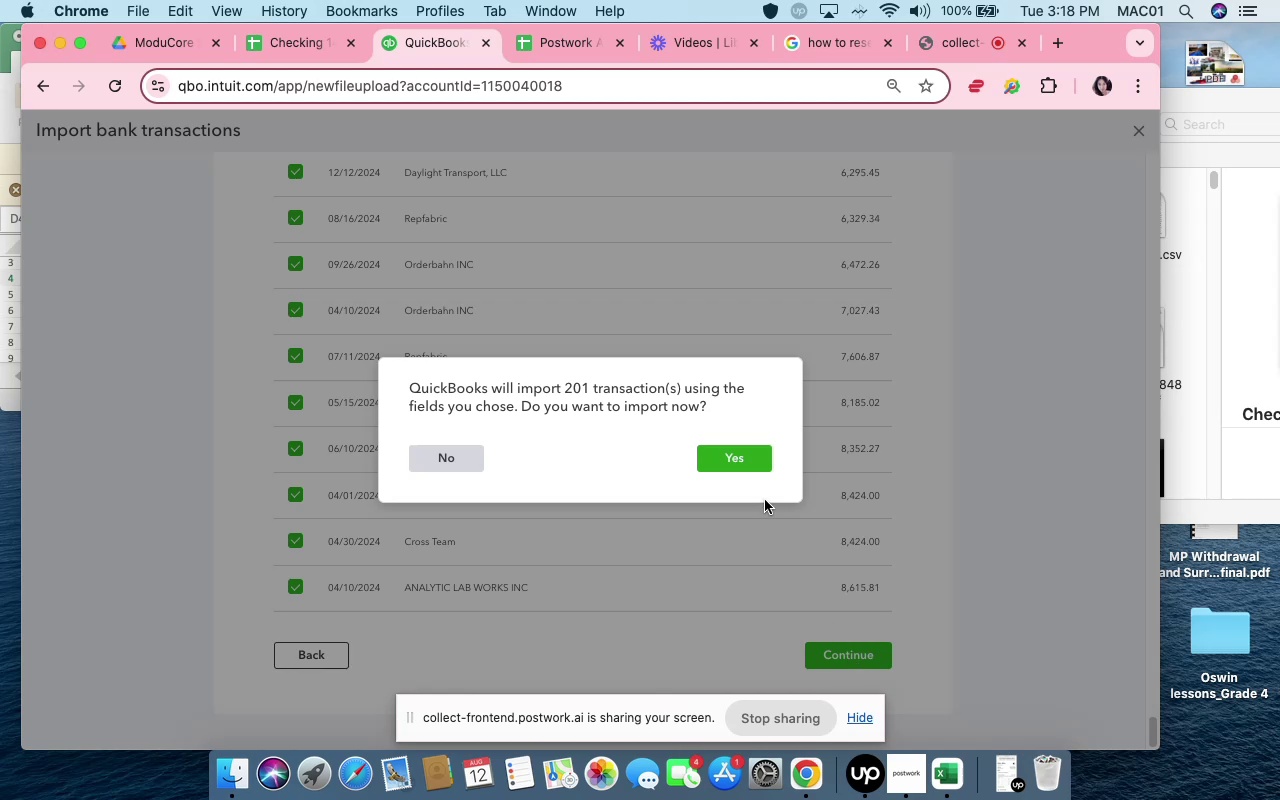 
left_click([745, 466])
 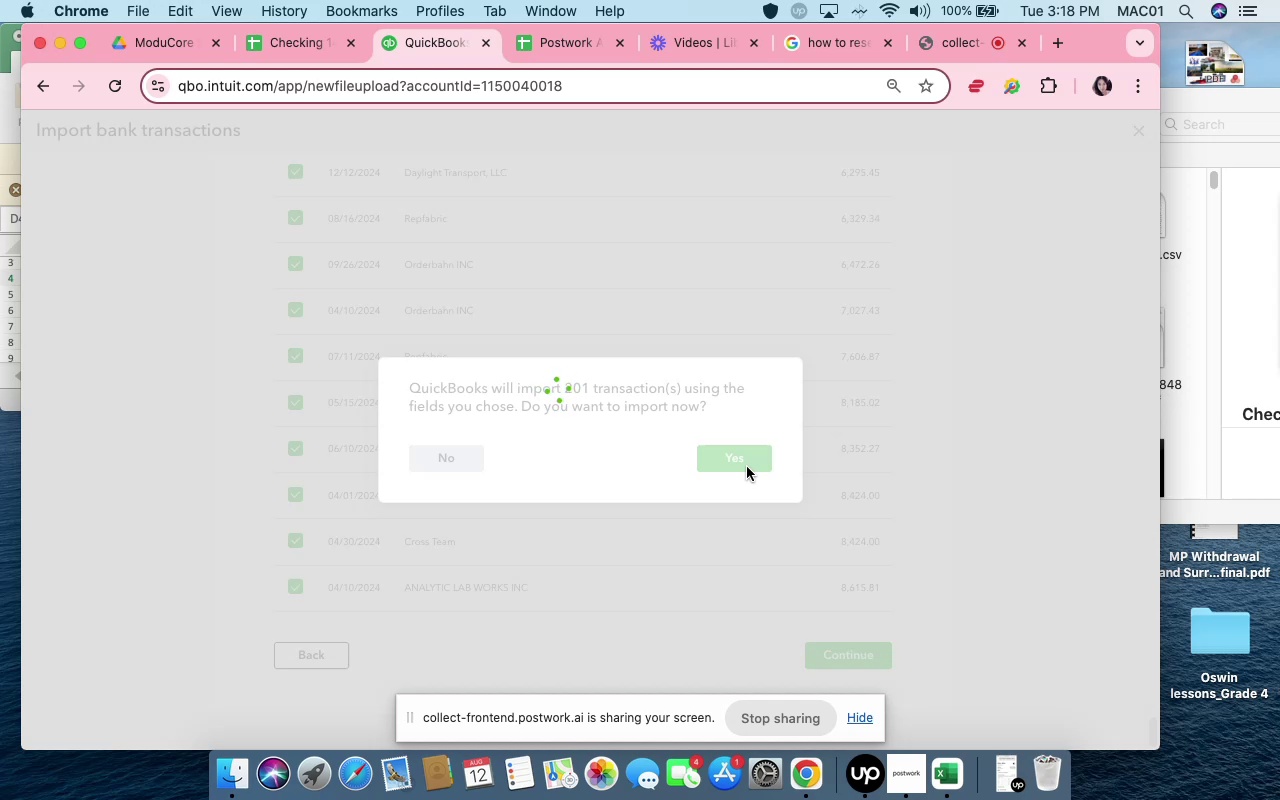 
wait(14.78)
 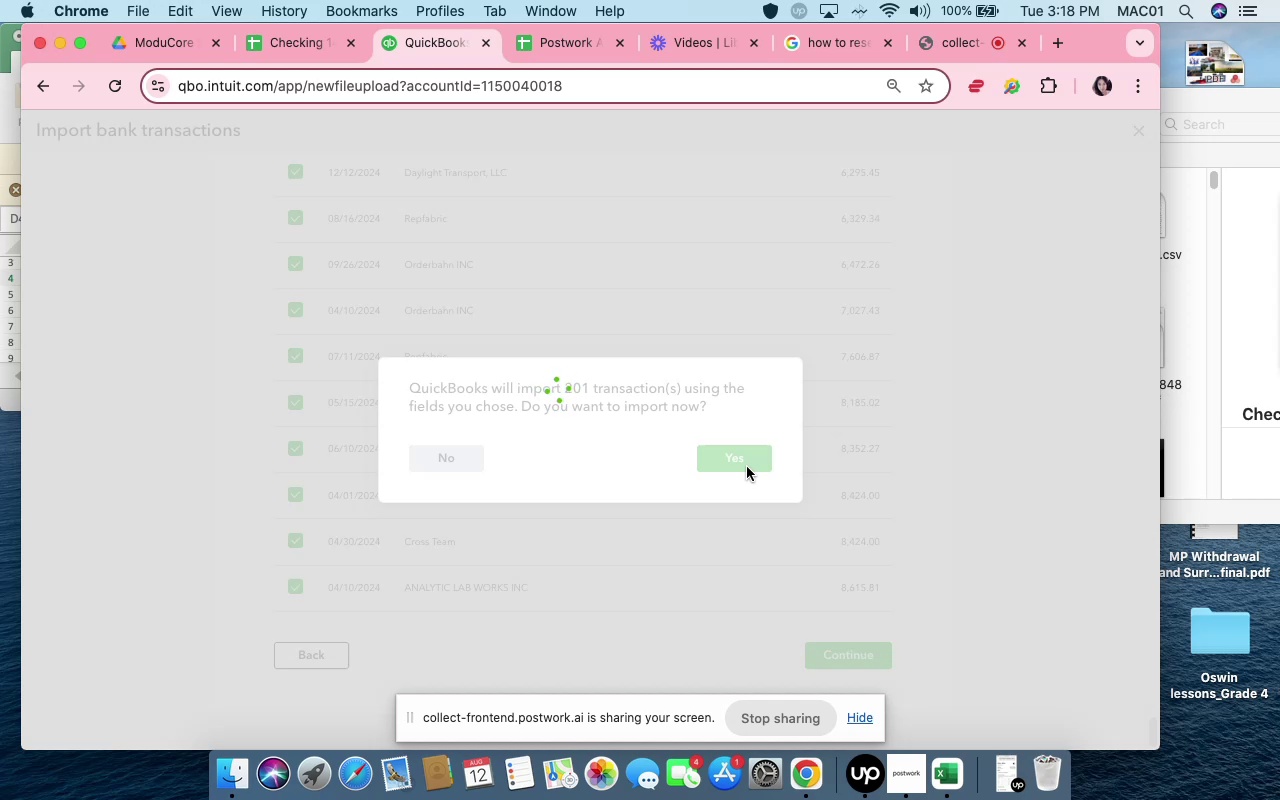 
left_click([853, 376])
 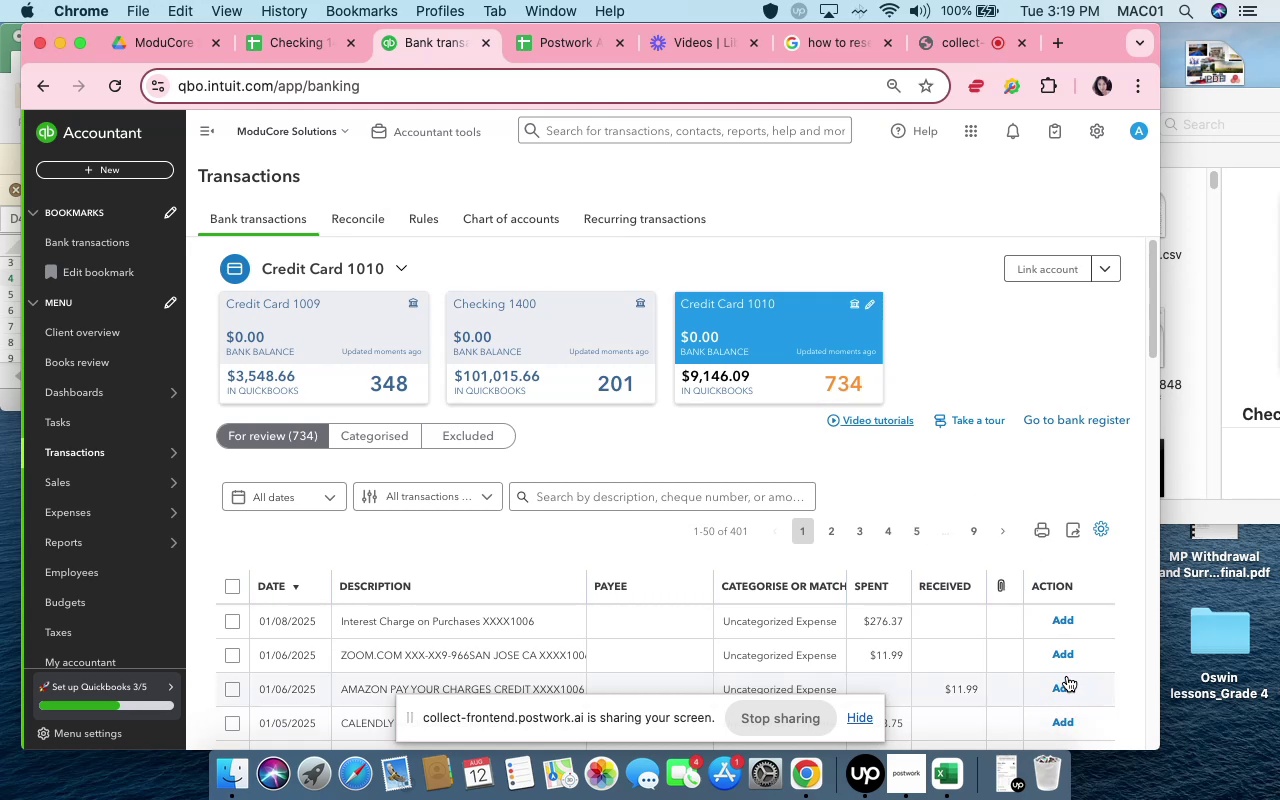 
wait(51.2)
 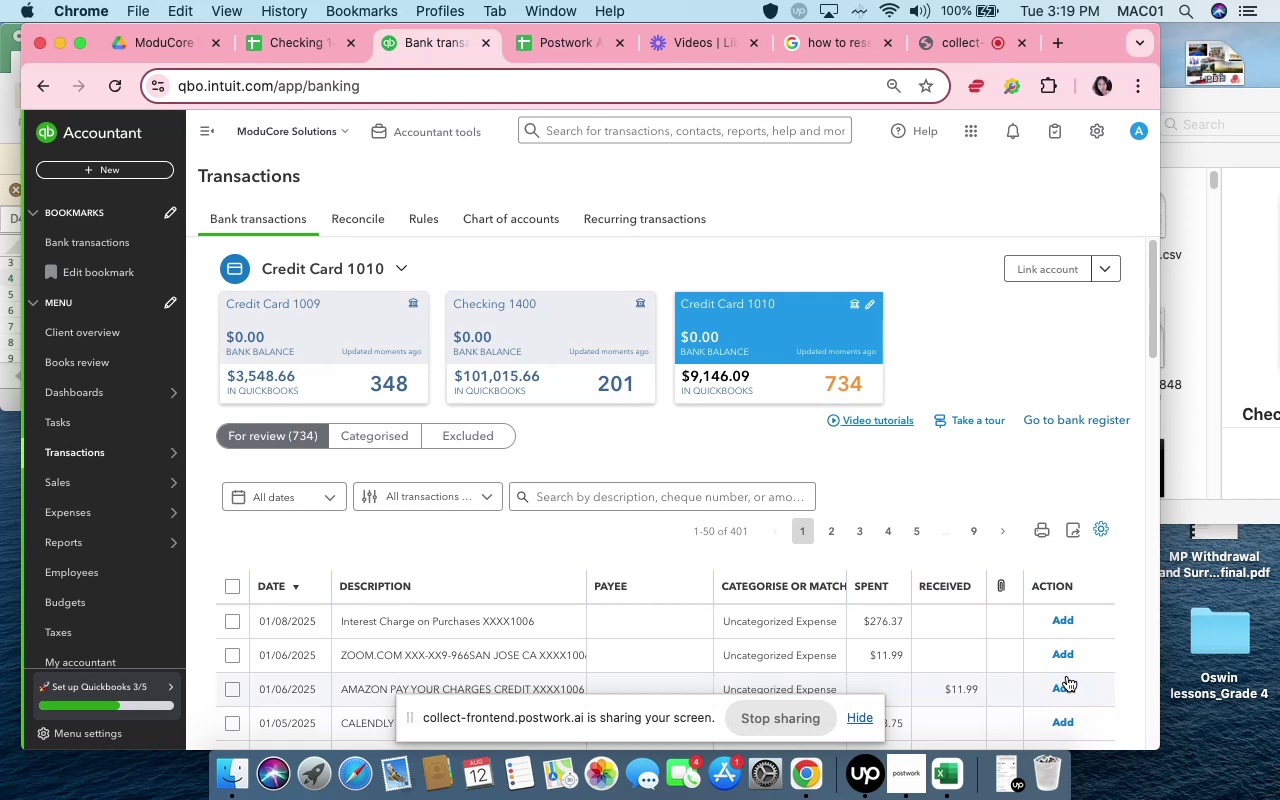 
left_click([587, 390])
 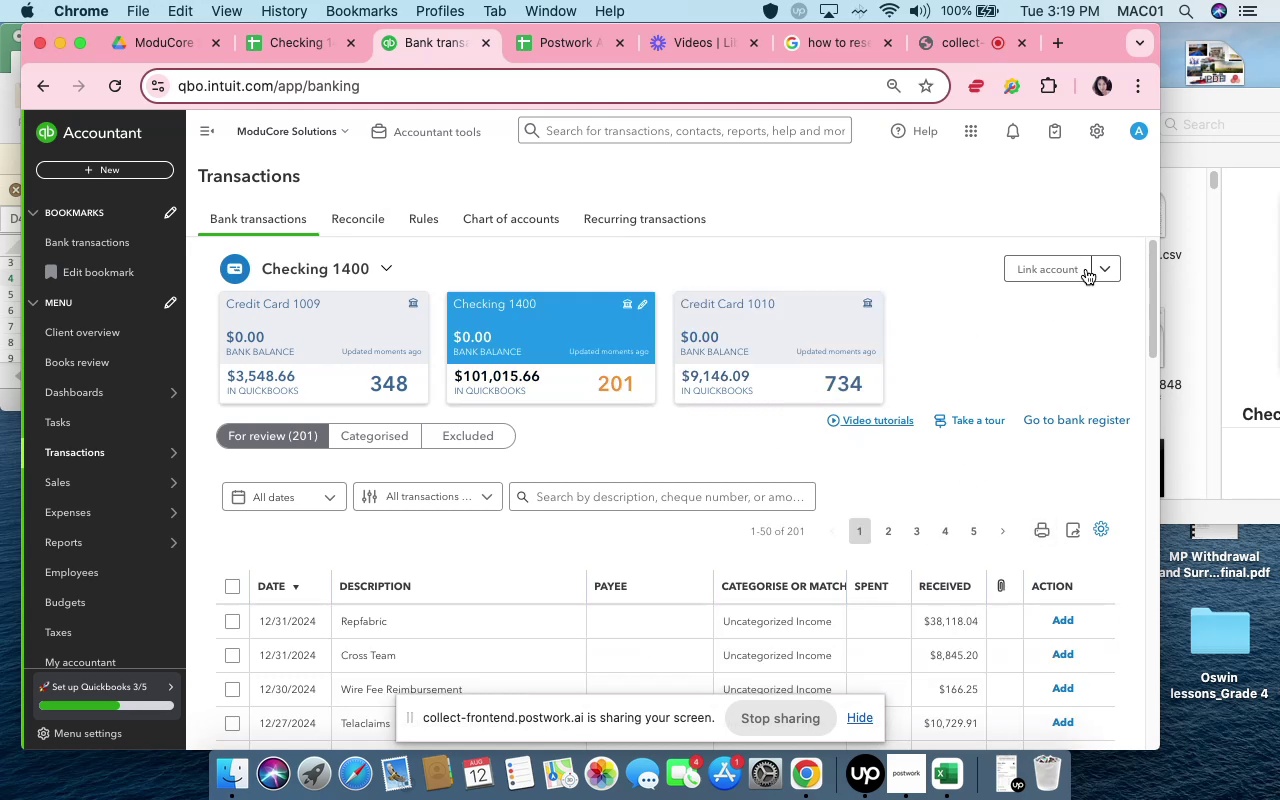 
left_click([1101, 268])
 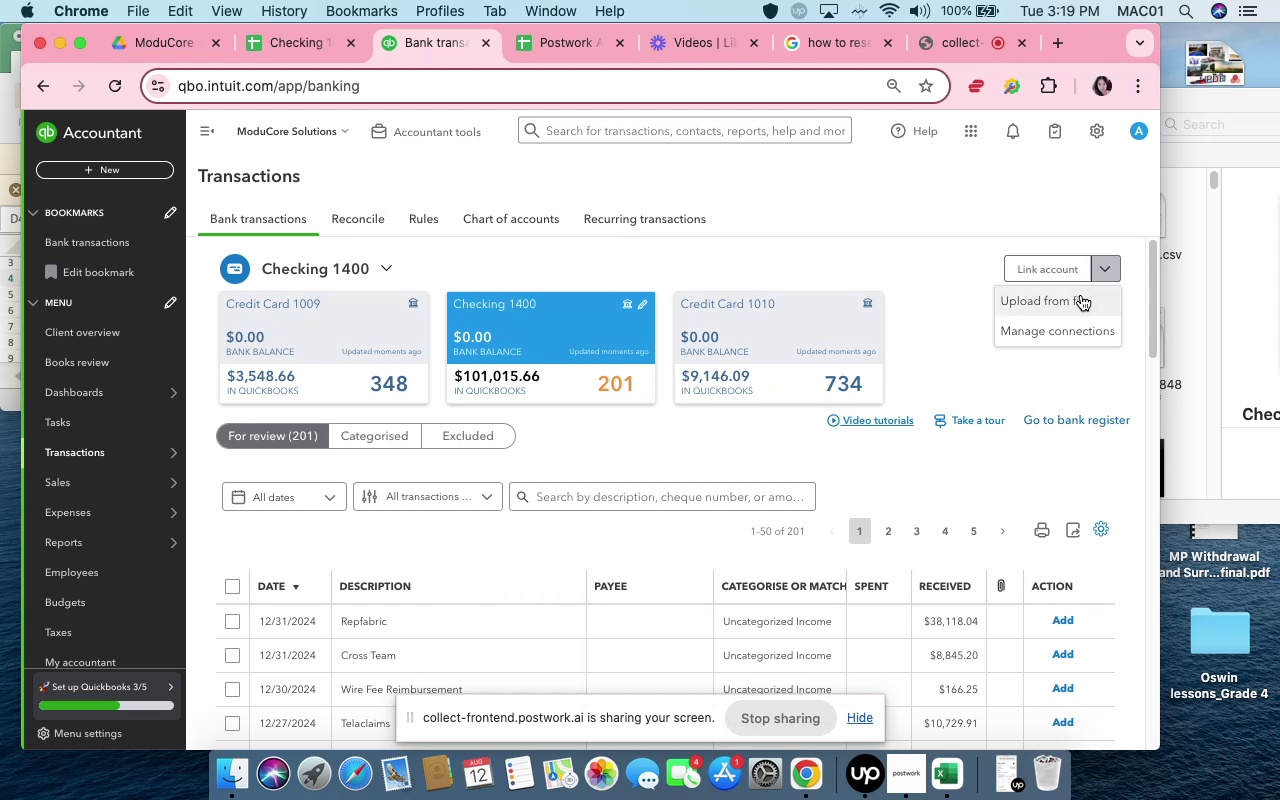 
left_click([1081, 295])
 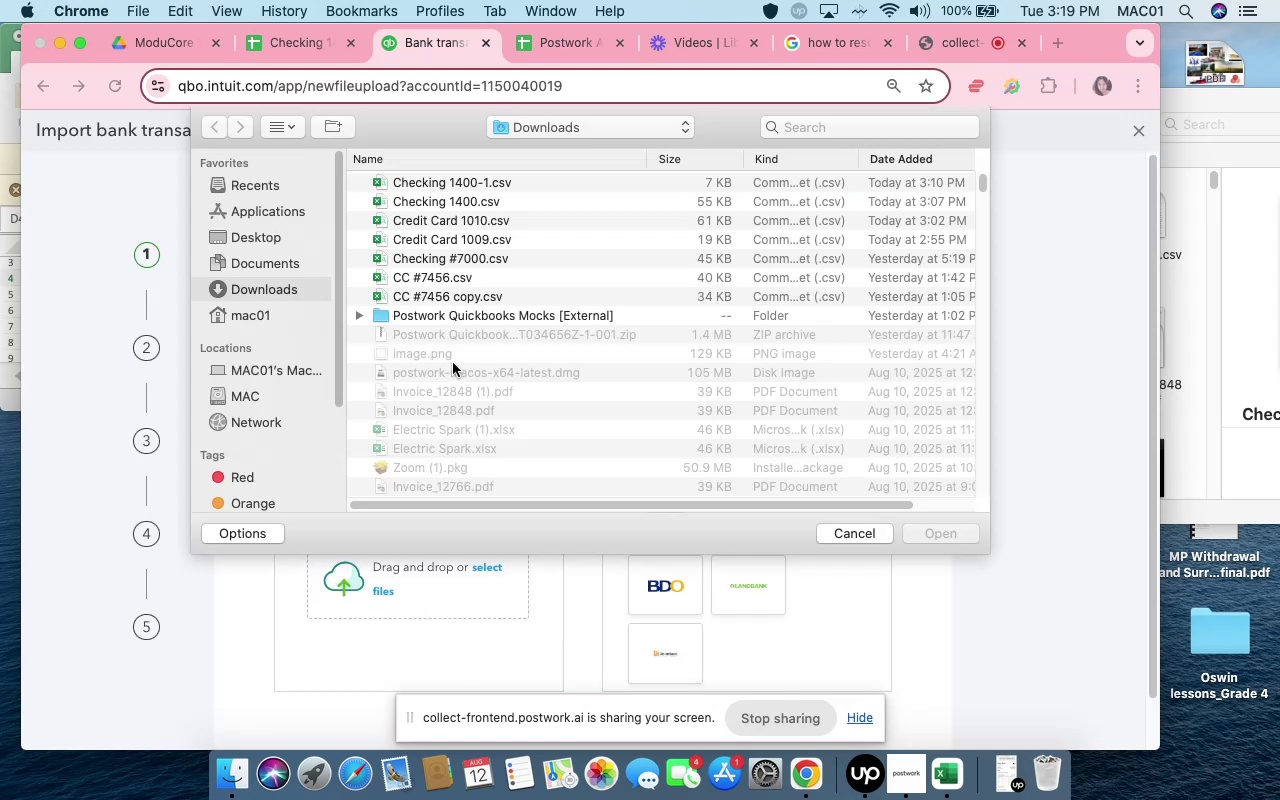 
wait(6.21)
 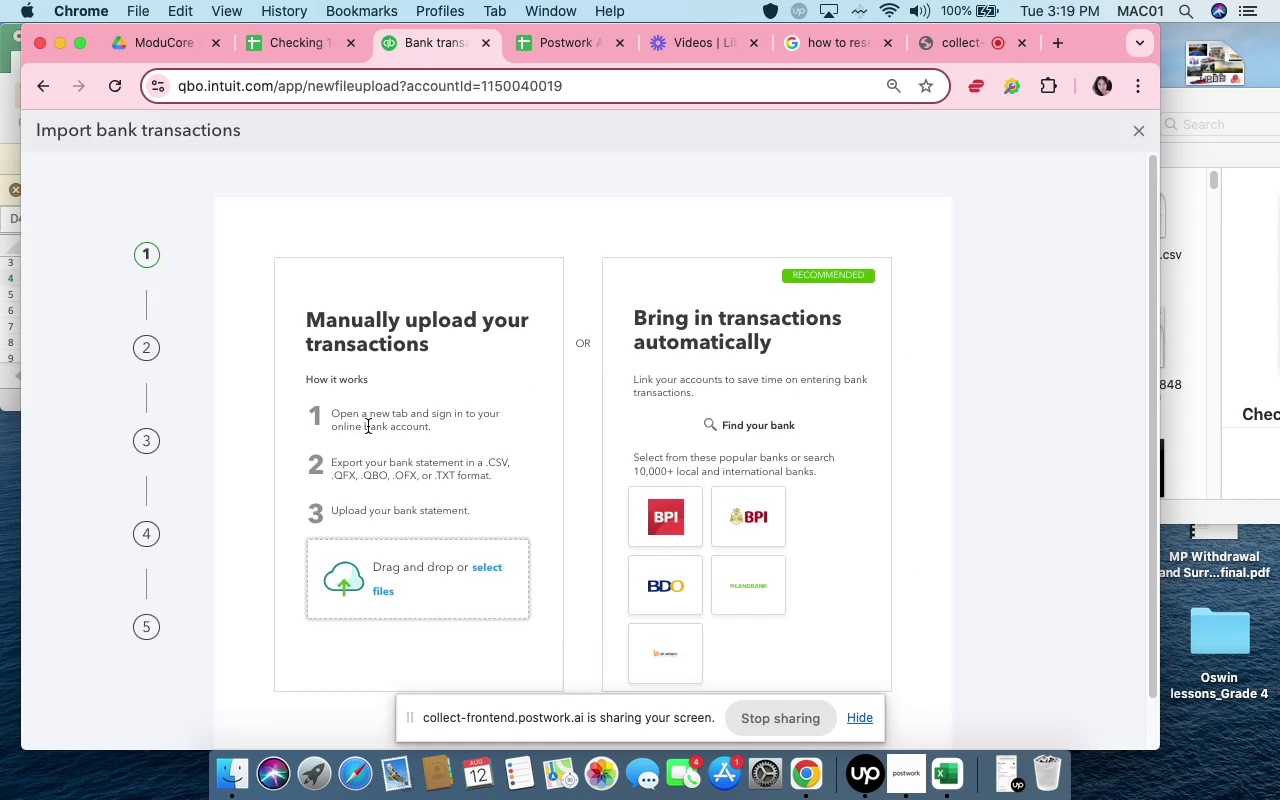 
left_click([465, 201])
 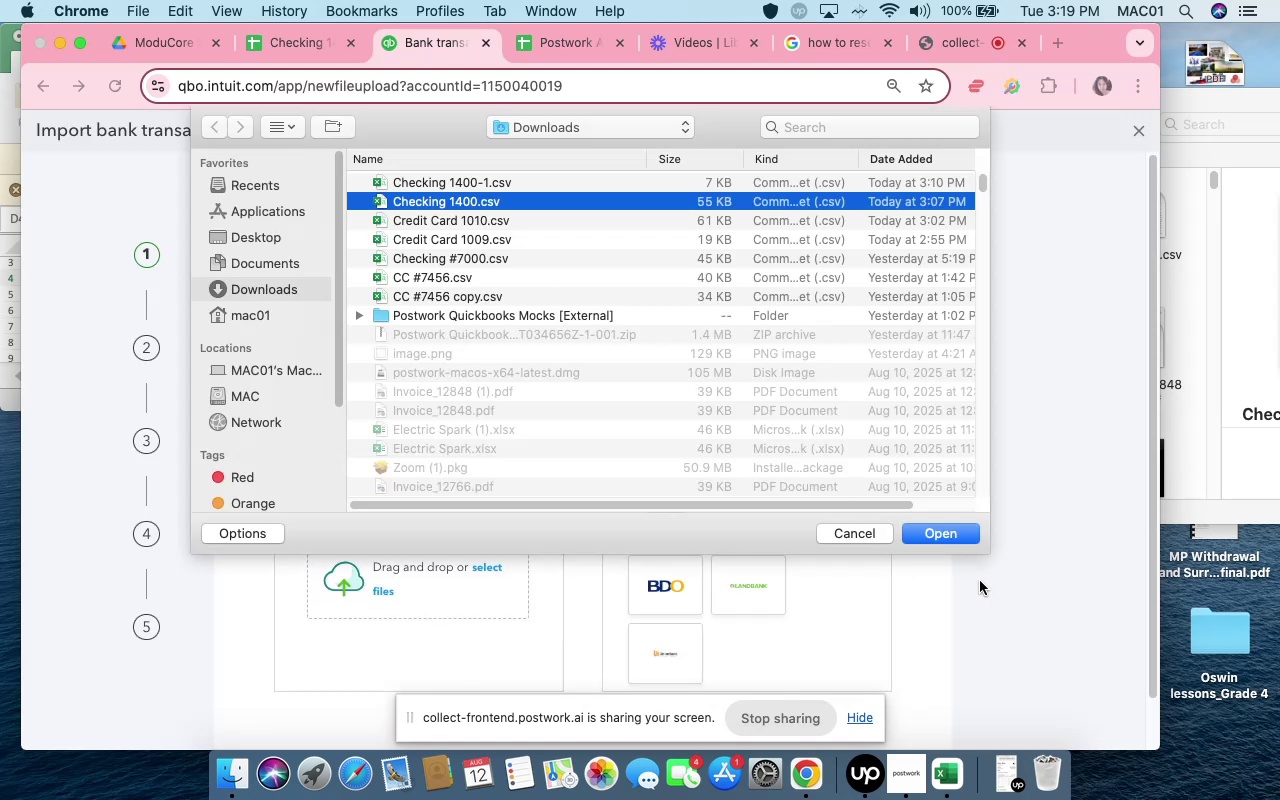 
left_click([958, 529])
 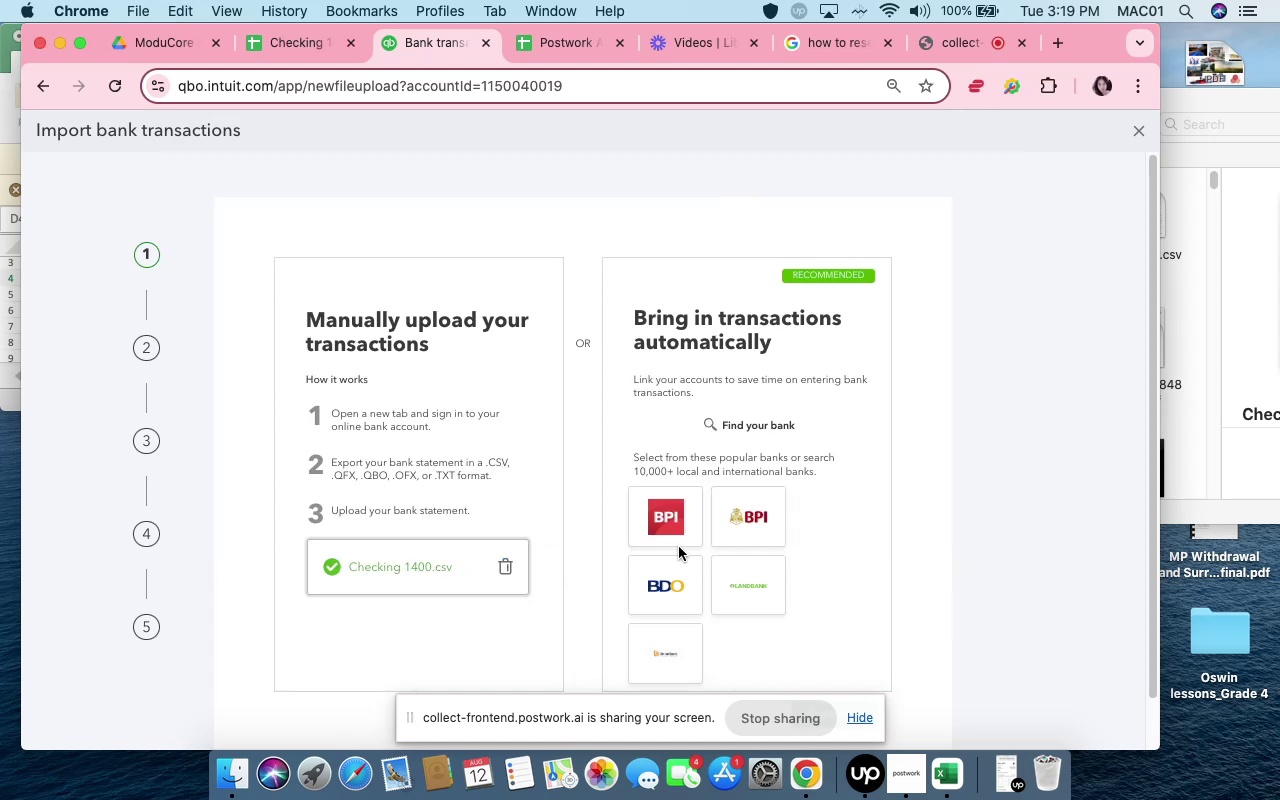 
scroll: coordinate [635, 587], scroll_direction: down, amount: 10.0
 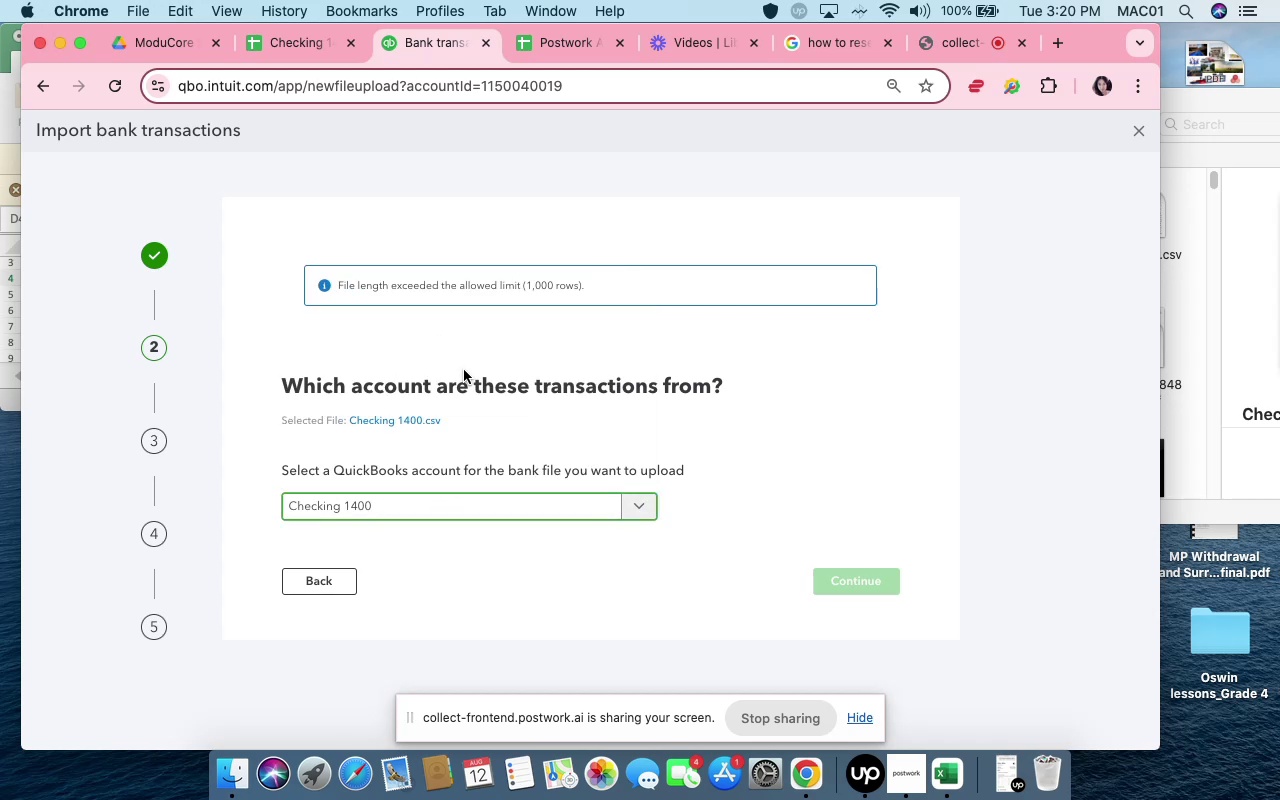 
wait(18.89)
 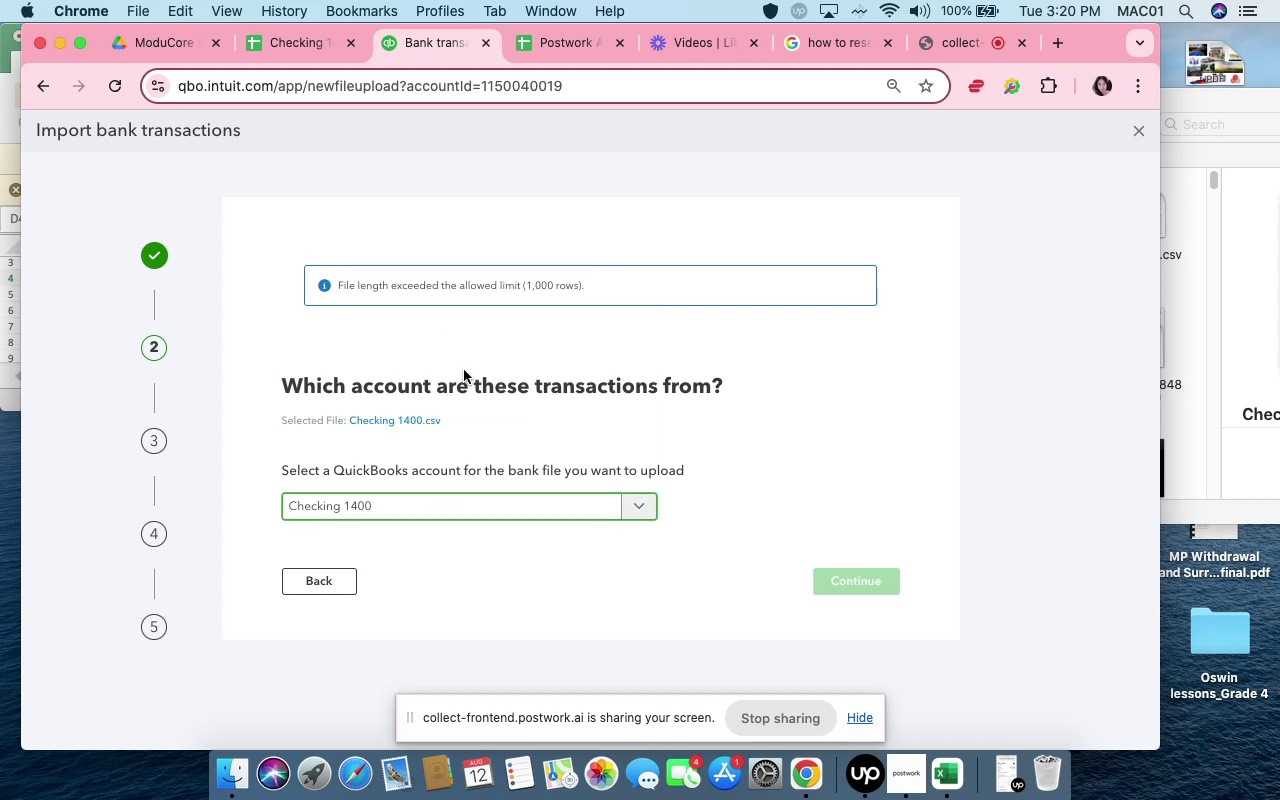 
left_click([825, 585])
 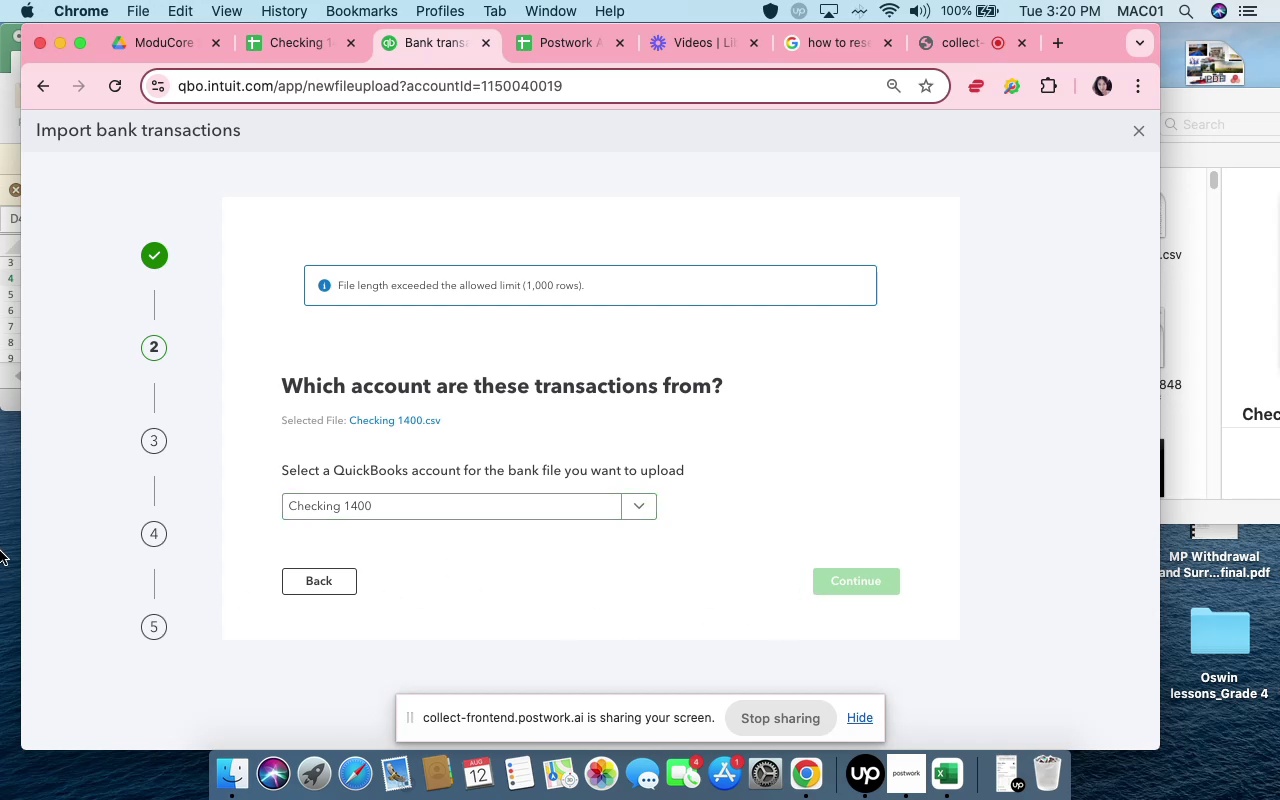 
left_click([18, 538])
 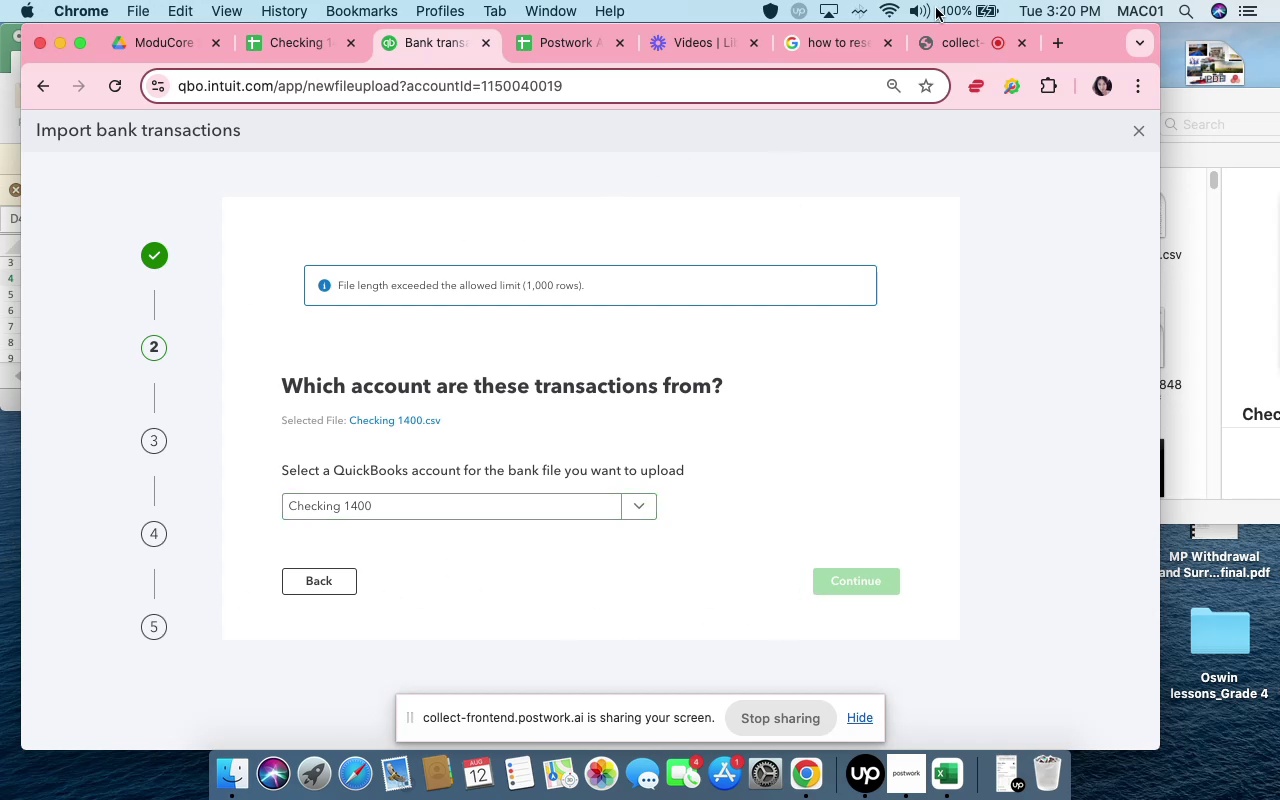 
left_click([1211, 99])
 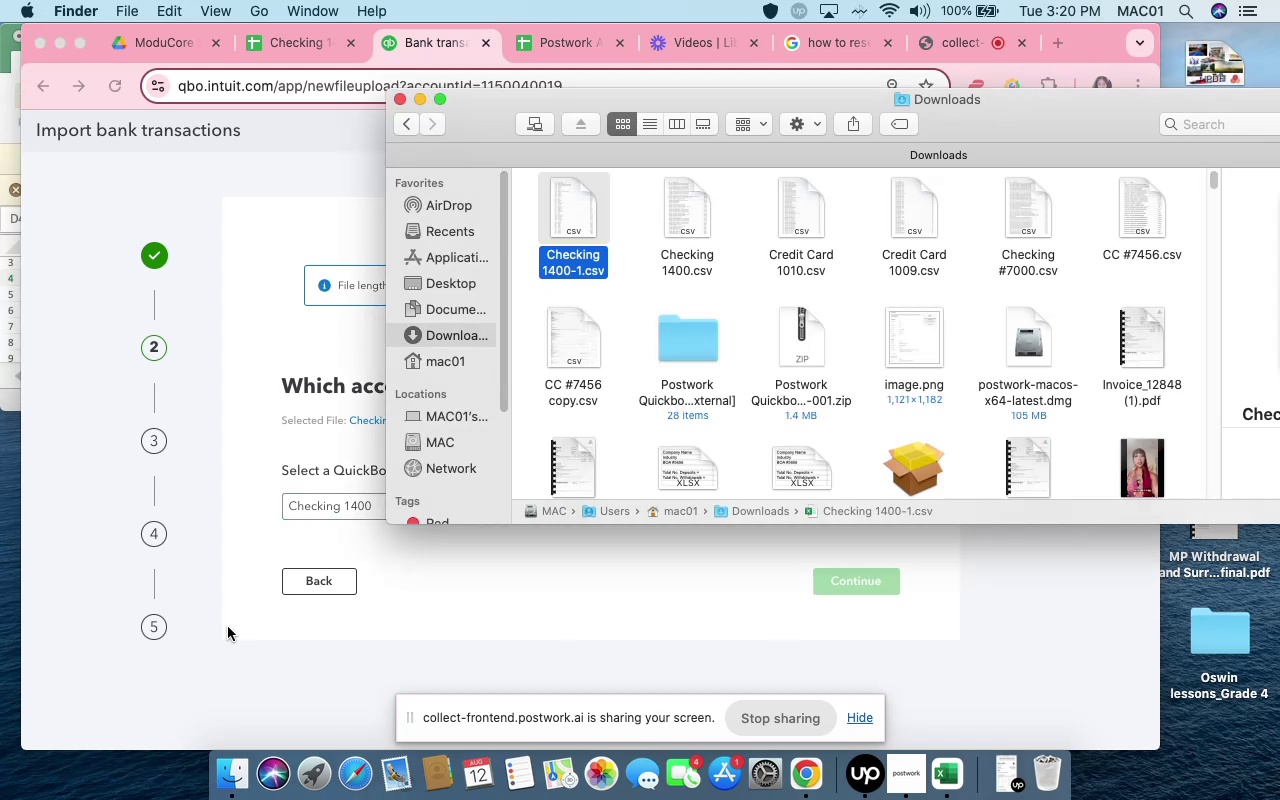 
left_click([310, 576])
 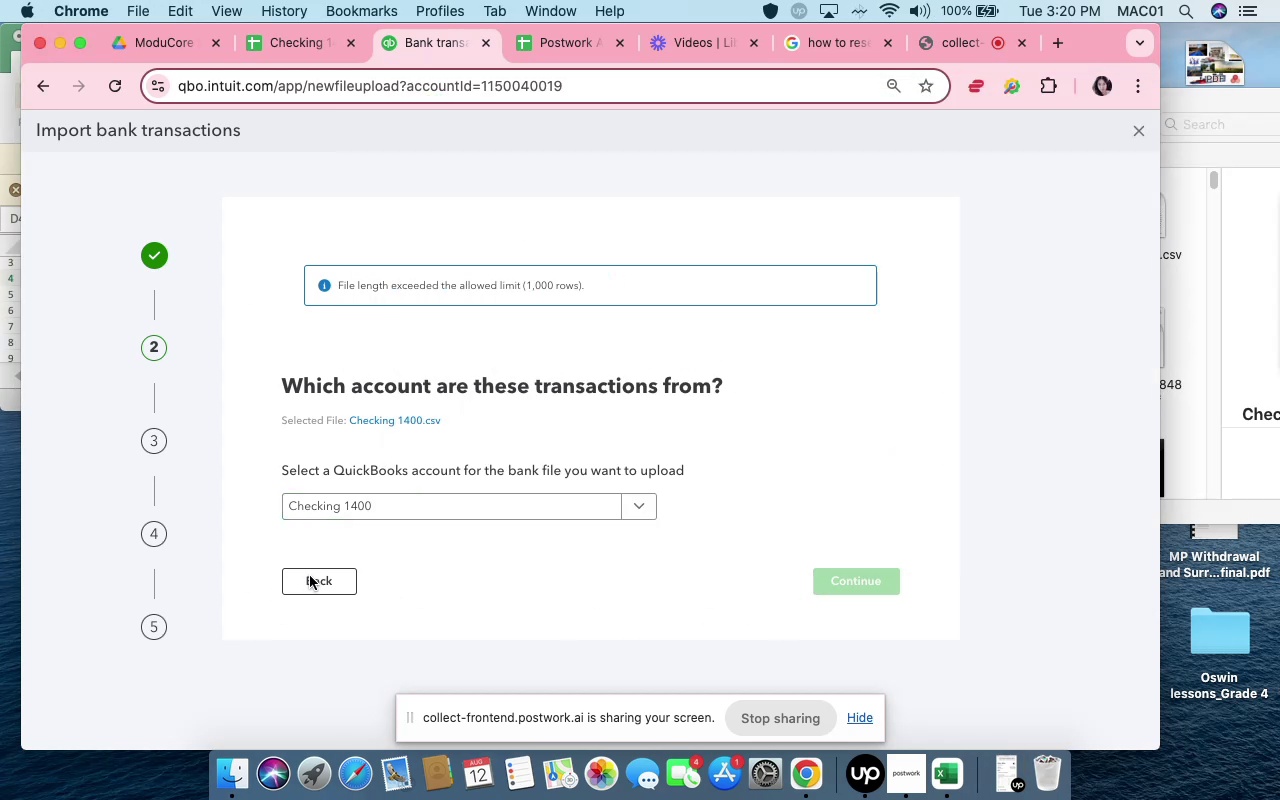 
left_click([311, 577])
 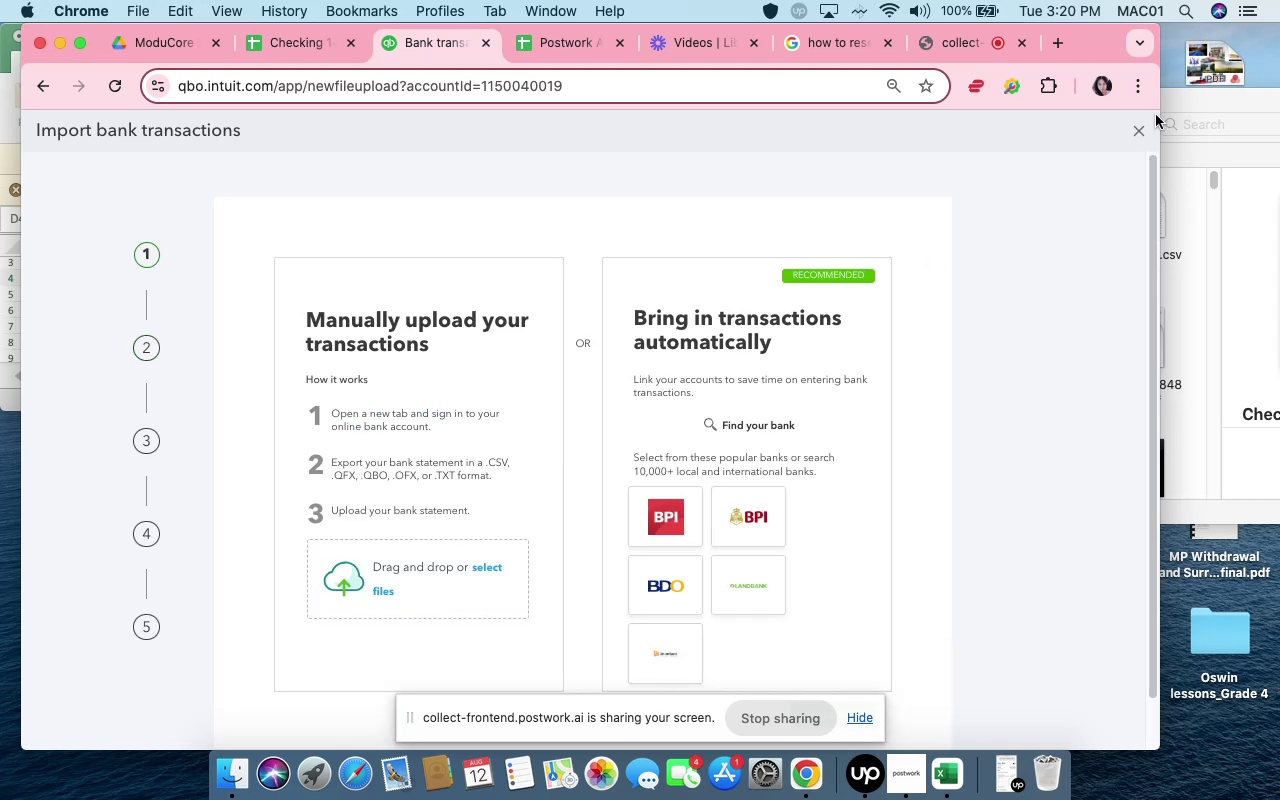 
left_click([1167, 104])
 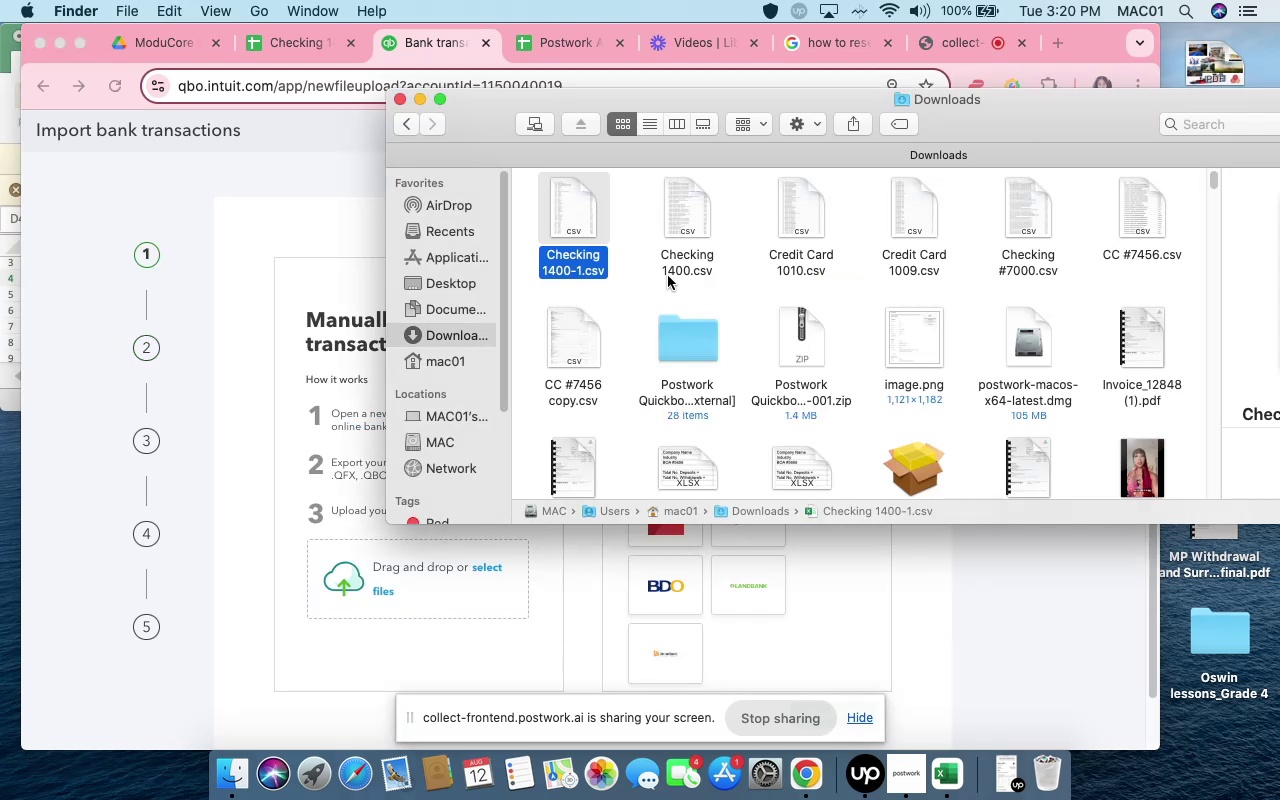 
double_click([678, 276])
 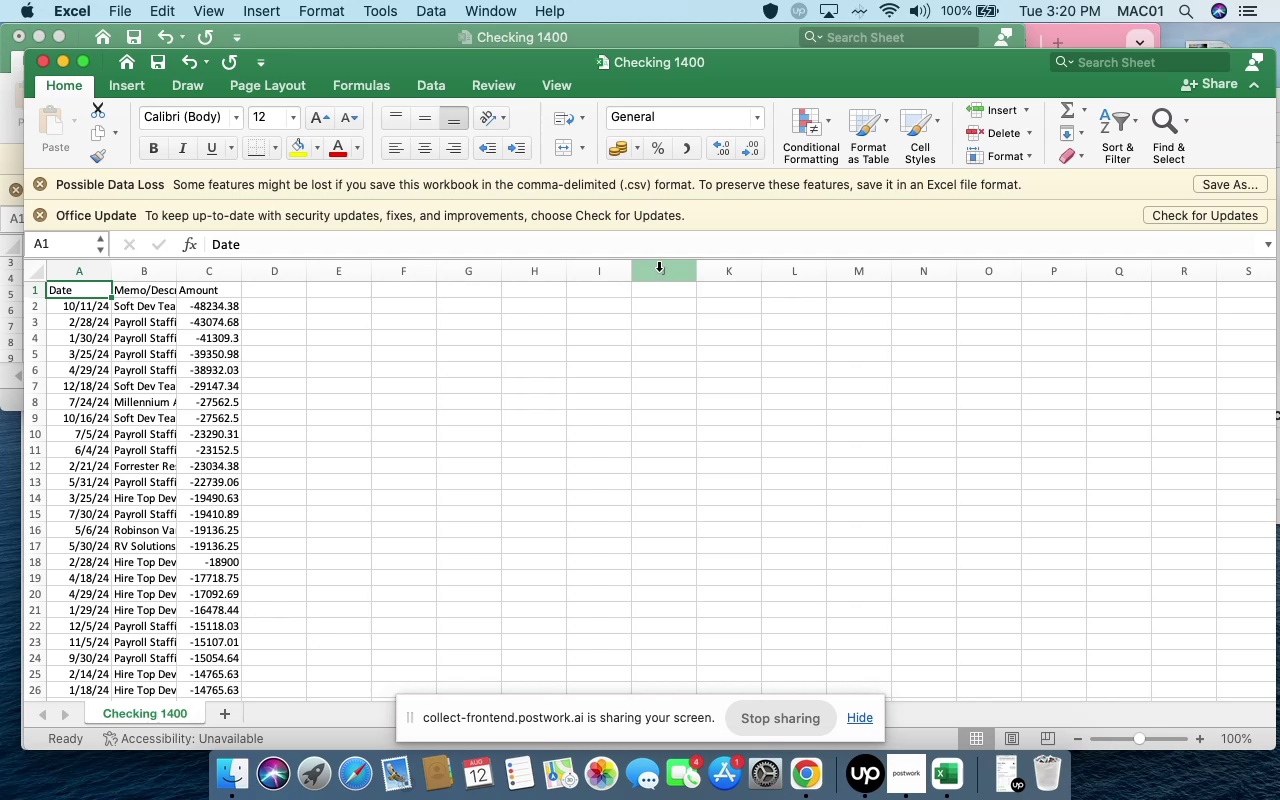 
wait(11.43)
 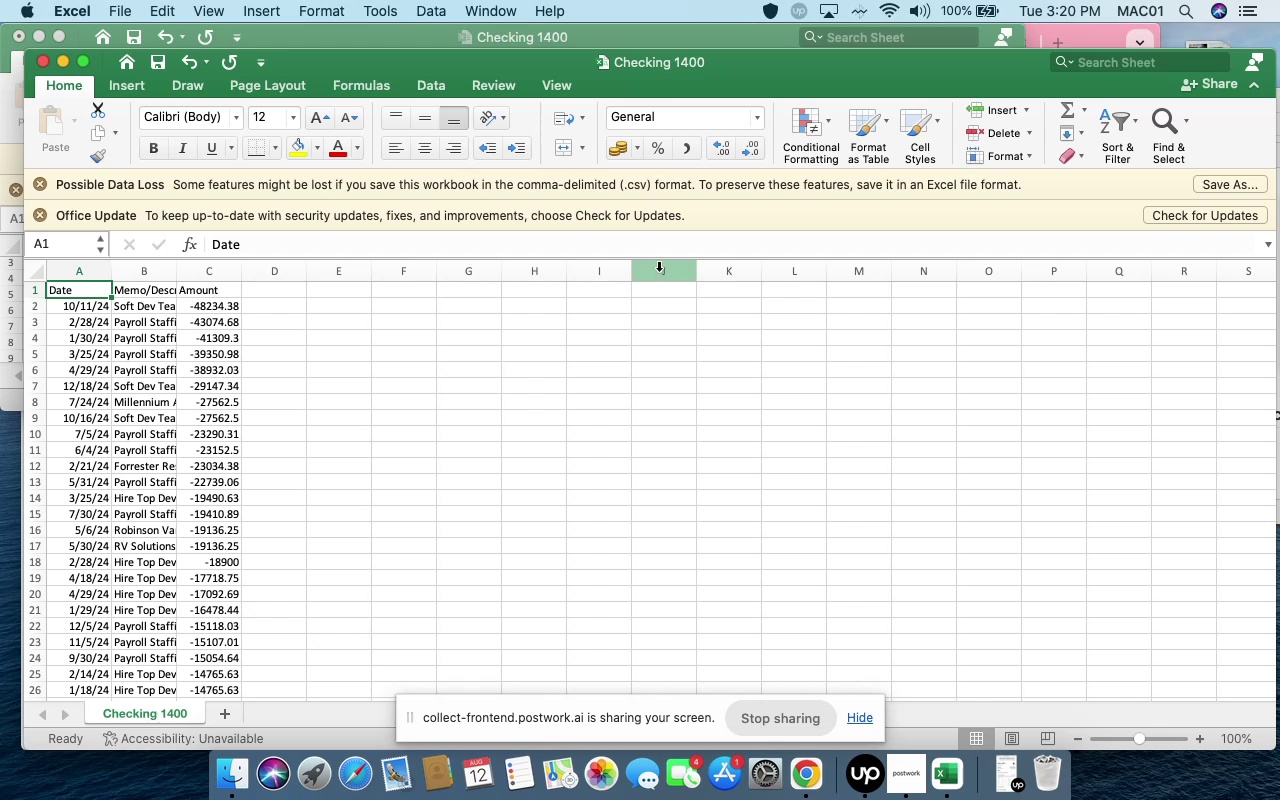 
scroll: coordinate [307, 536], scroll_direction: down, amount: 130.0
 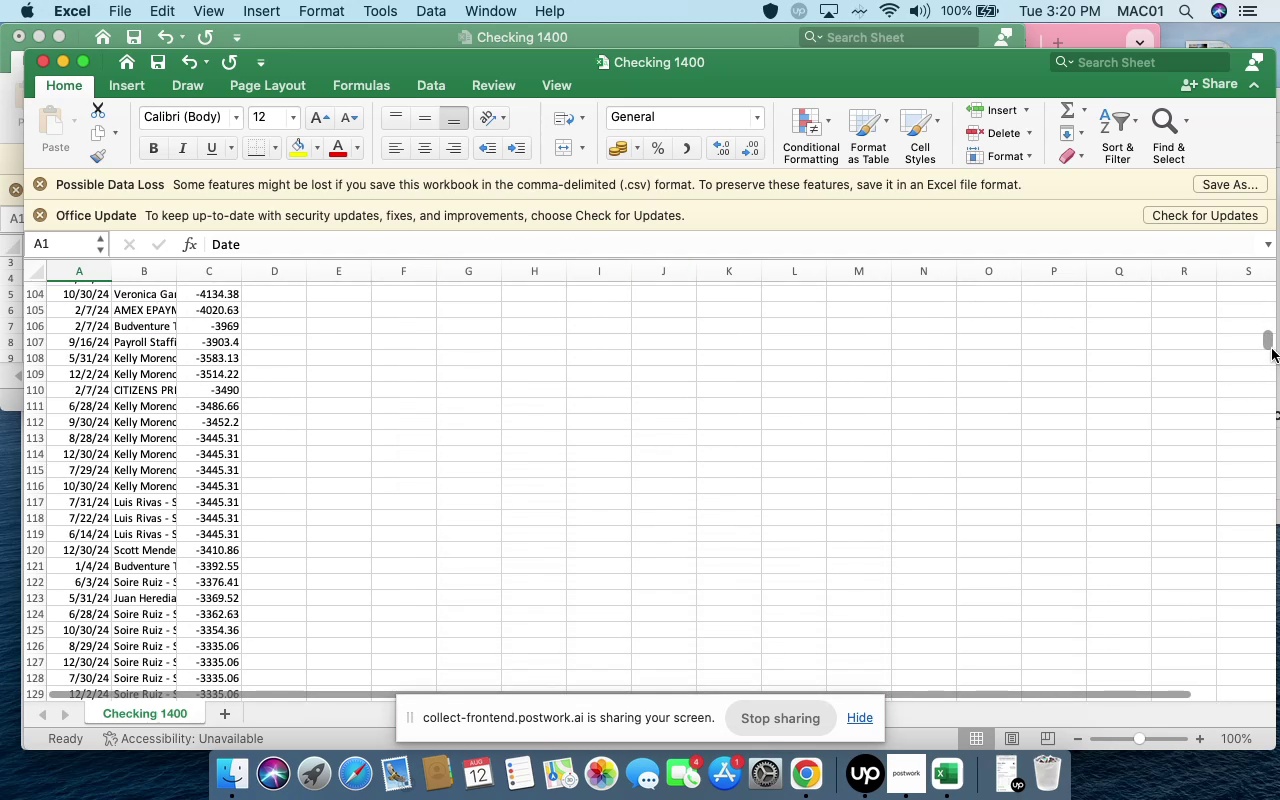 
left_click_drag(start_coordinate=[1272, 341], to_coordinate=[1276, 456])
 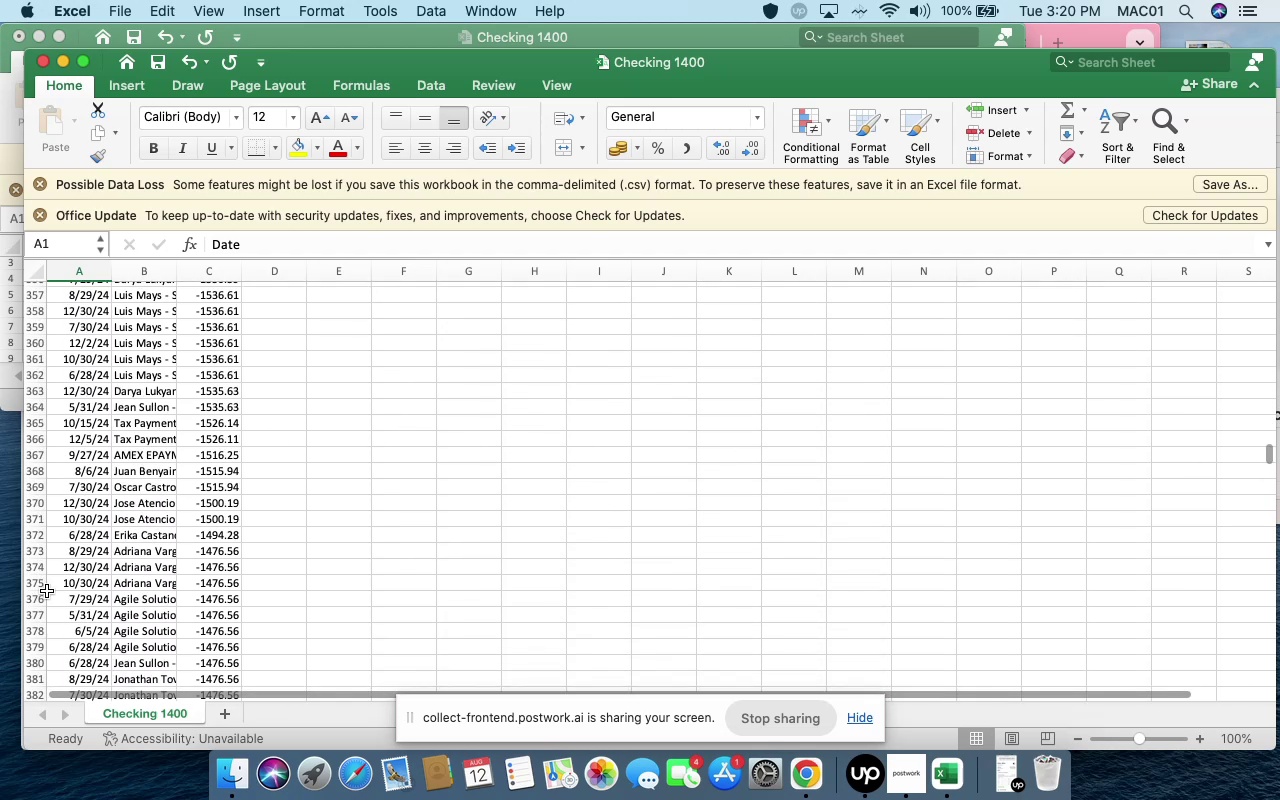 
scroll: coordinate [143, 578], scroll_direction: down, amount: 20.0
 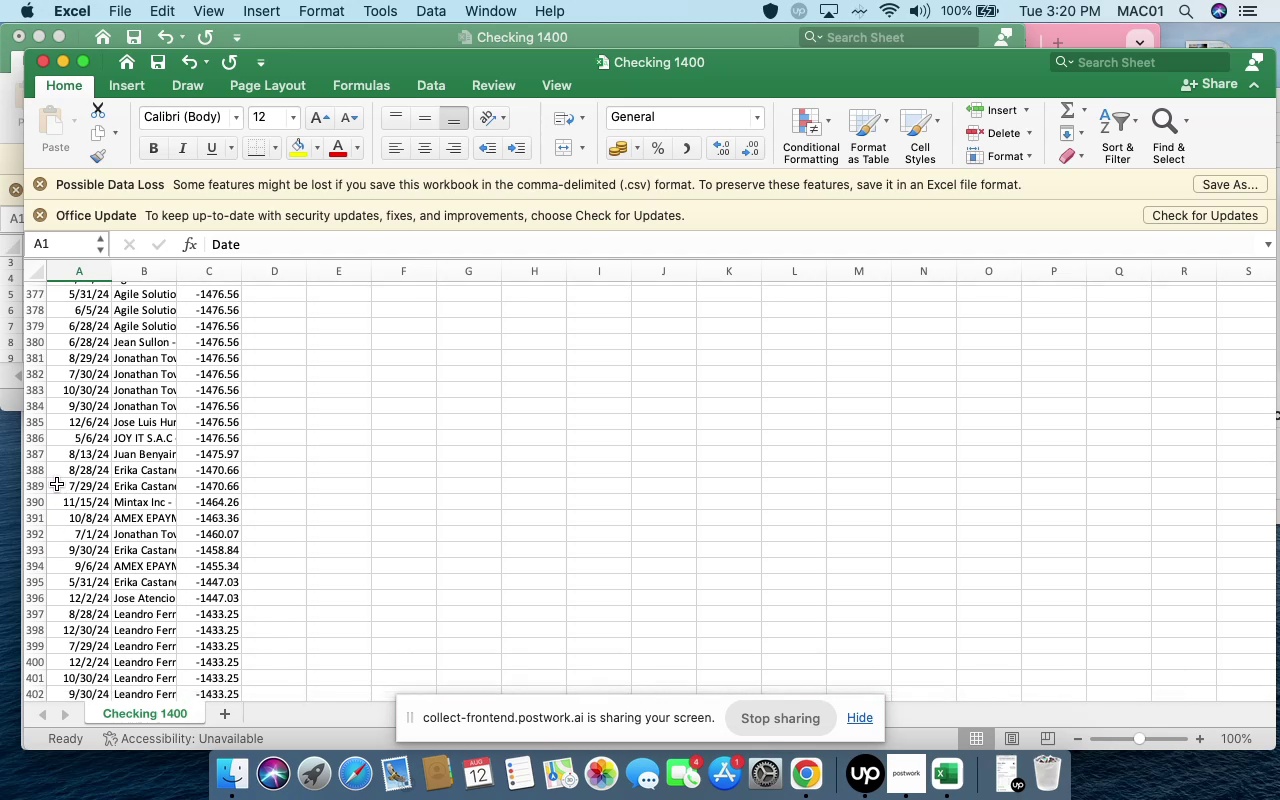 
left_click([57, 484])
 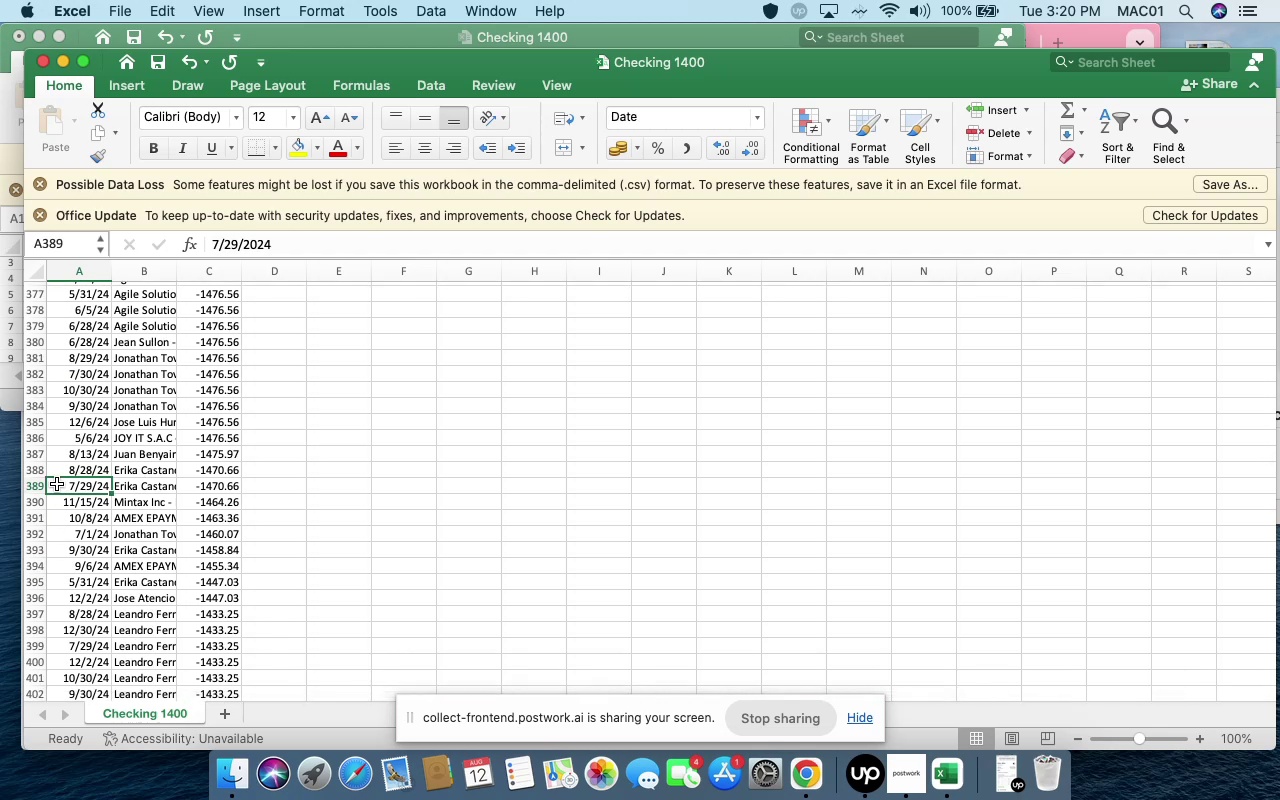 
key(Meta+Shift+ArrowRight)
 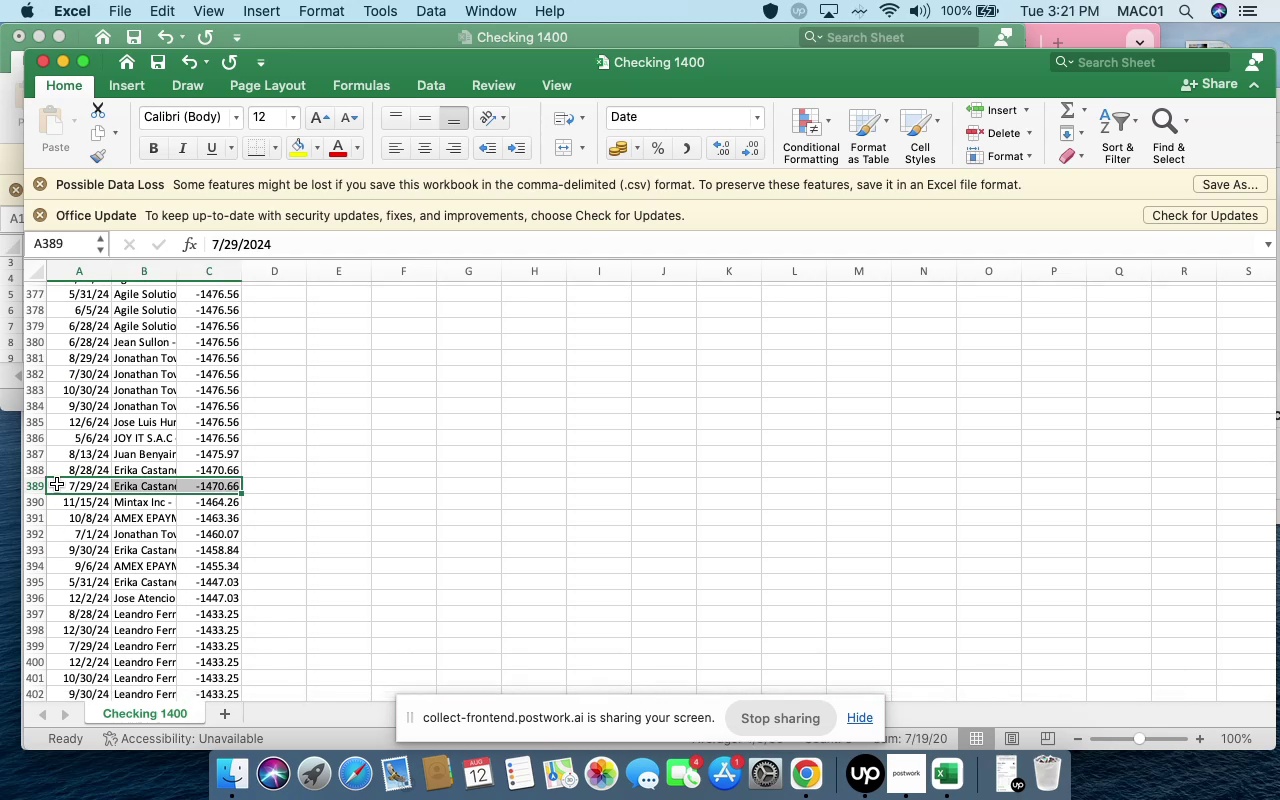 
key(Meta+Shift+ArrowDown)
 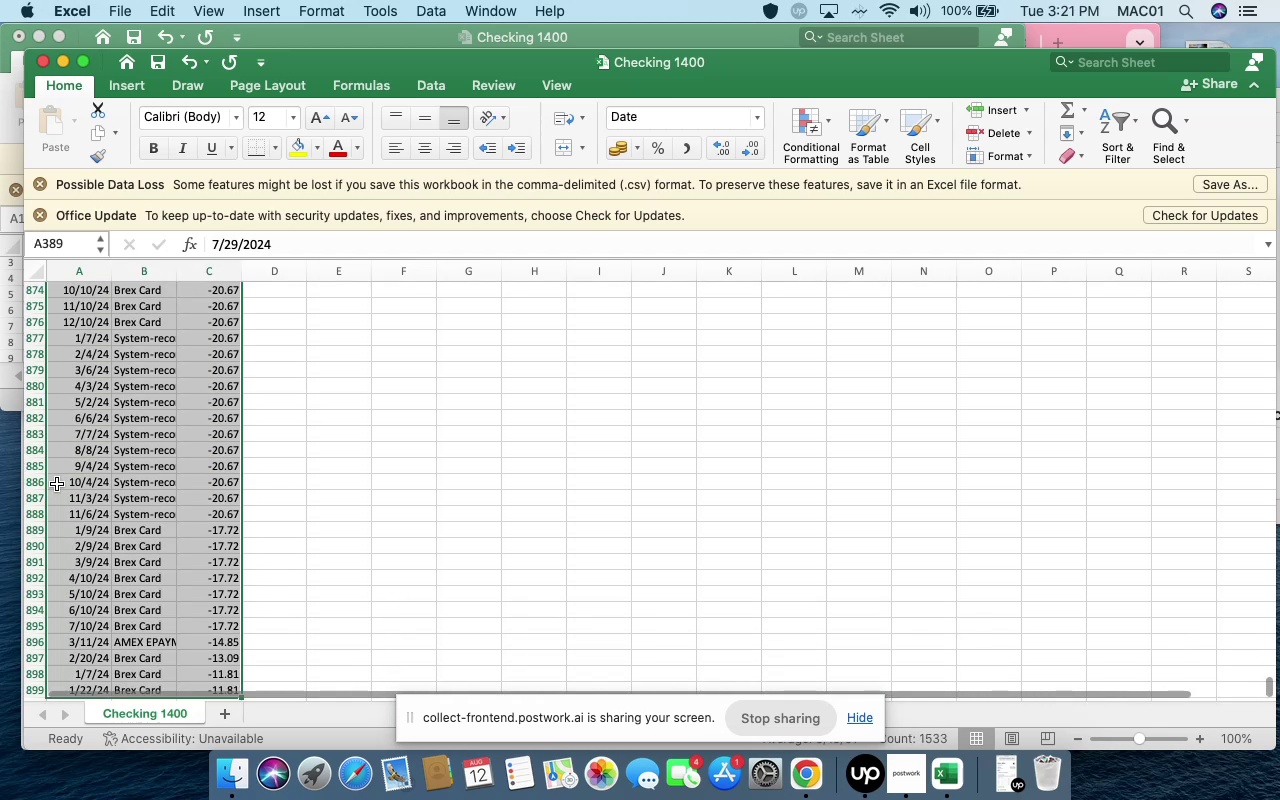 
key(Meta+X)
 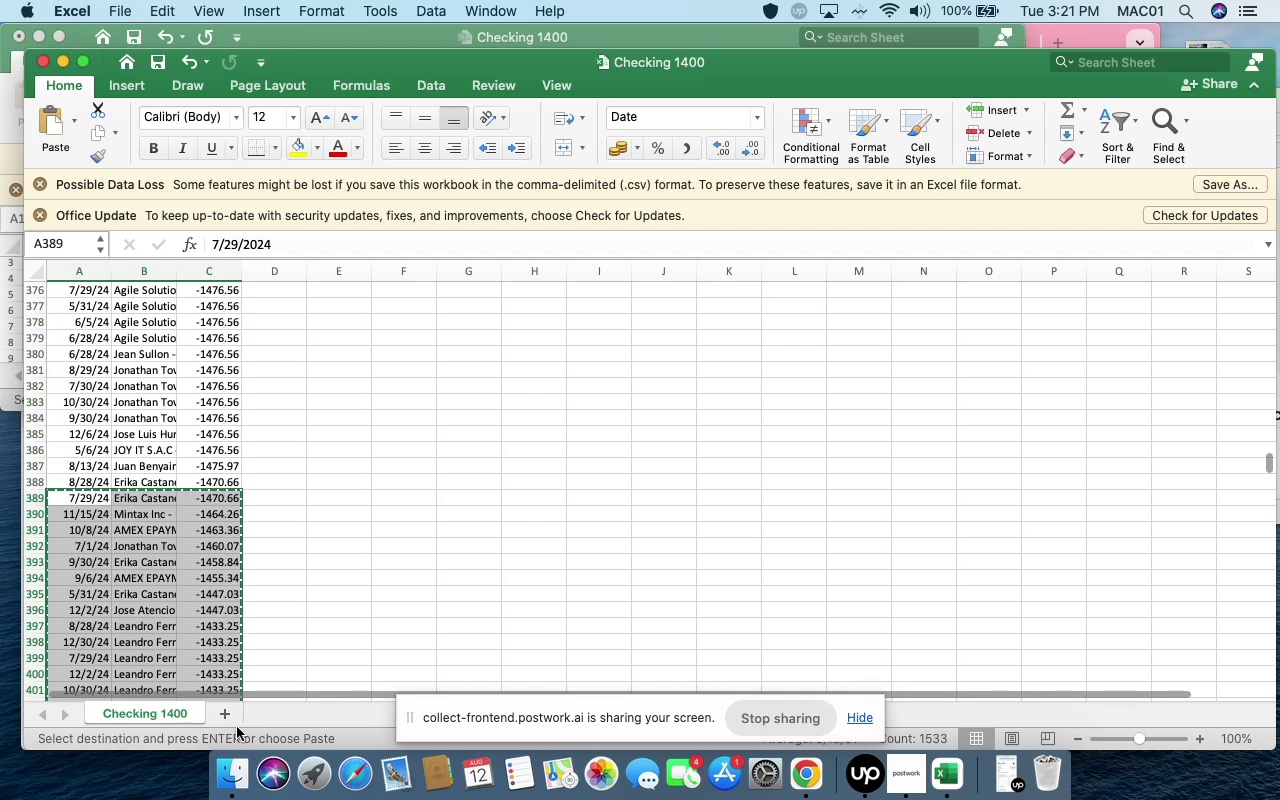 
left_click([230, 718])
 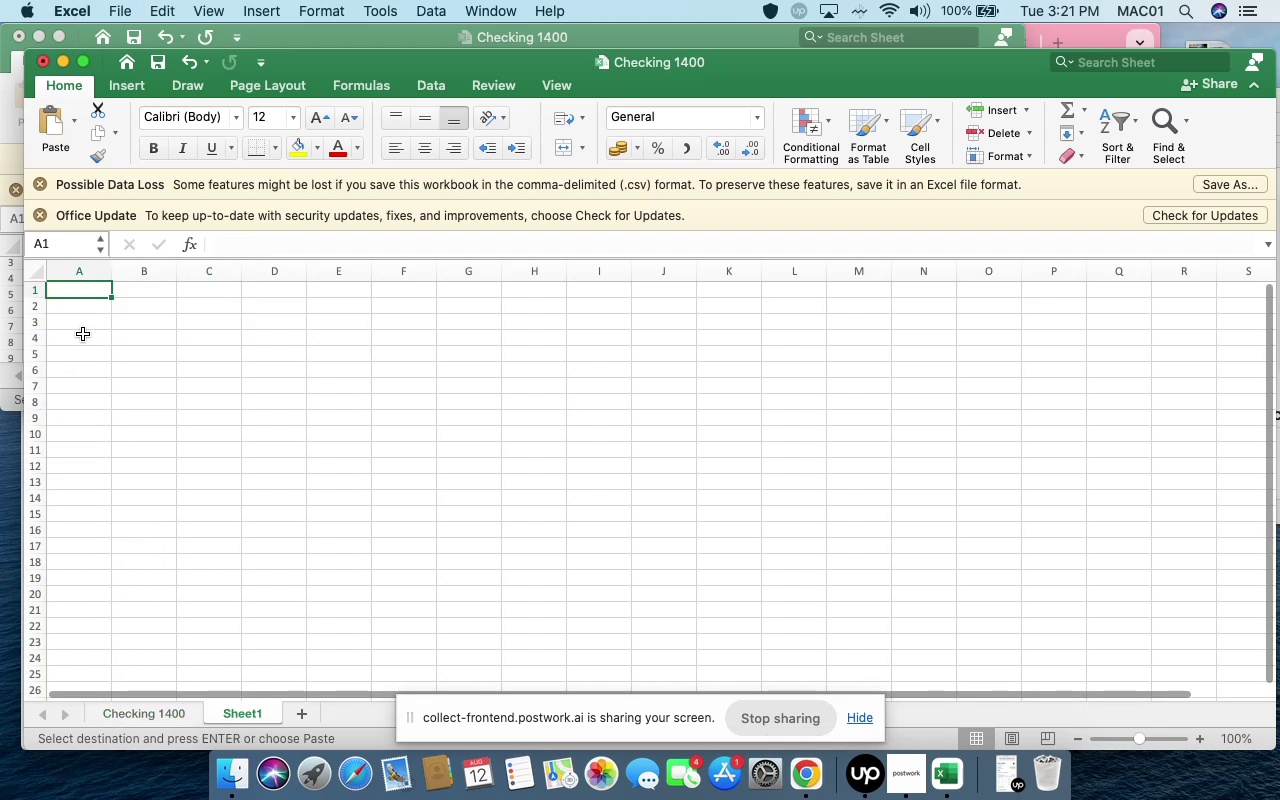 
left_click([83, 307])
 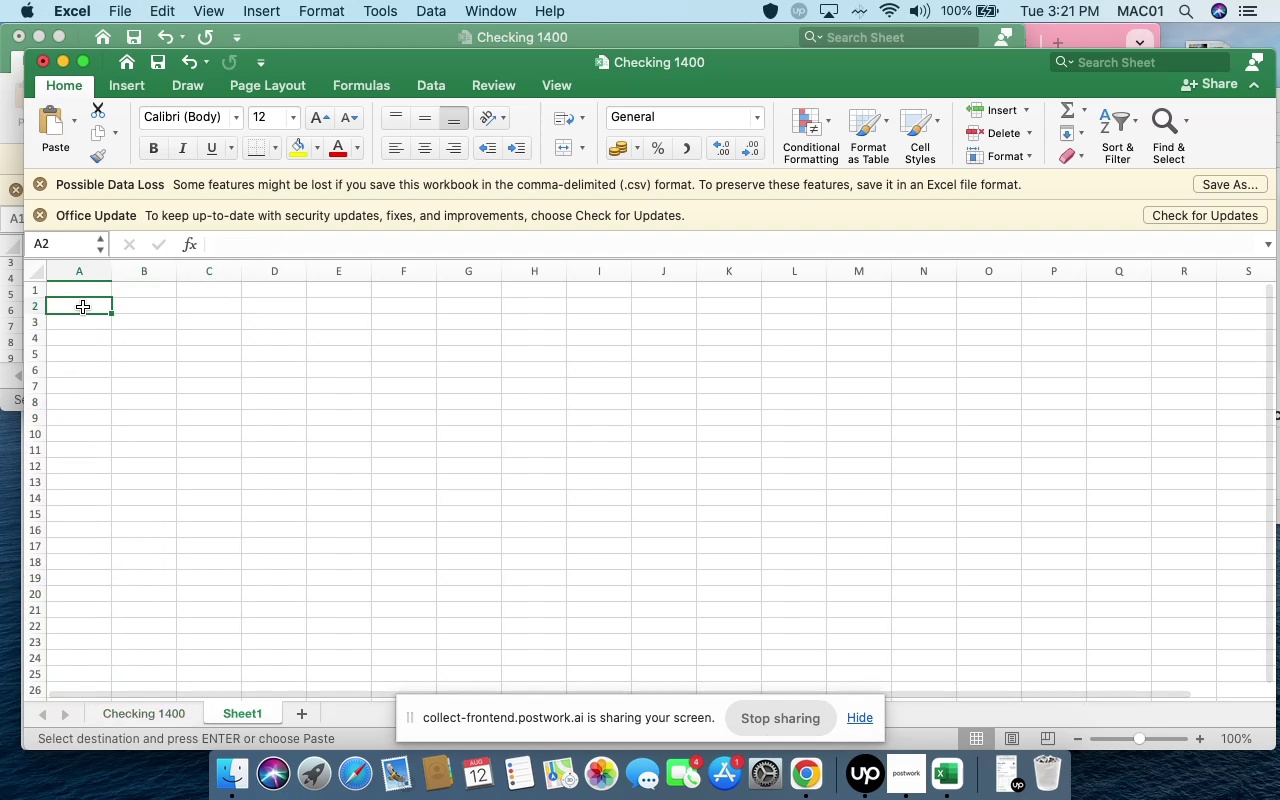 
key(Meta+V)
 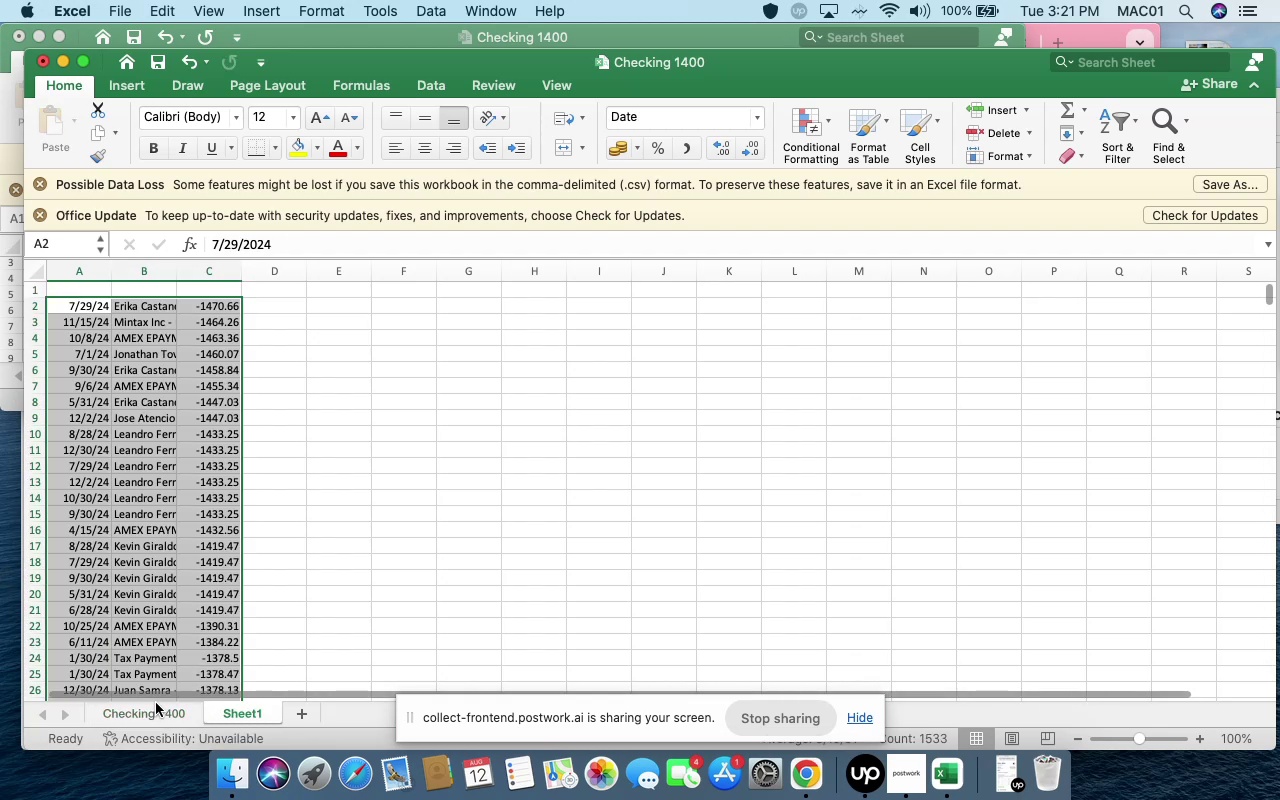 
left_click([164, 709])
 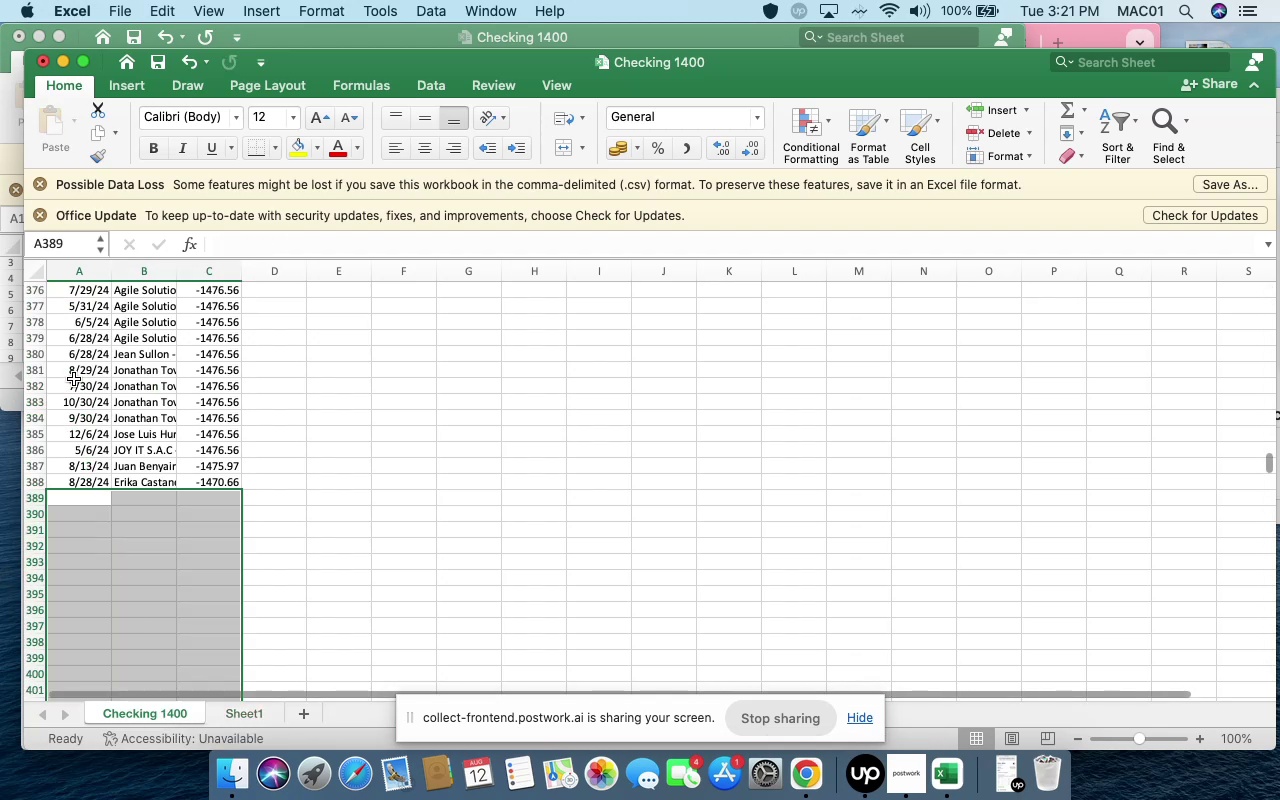 
scroll: coordinate [160, 447], scroll_direction: up, amount: 324.0
 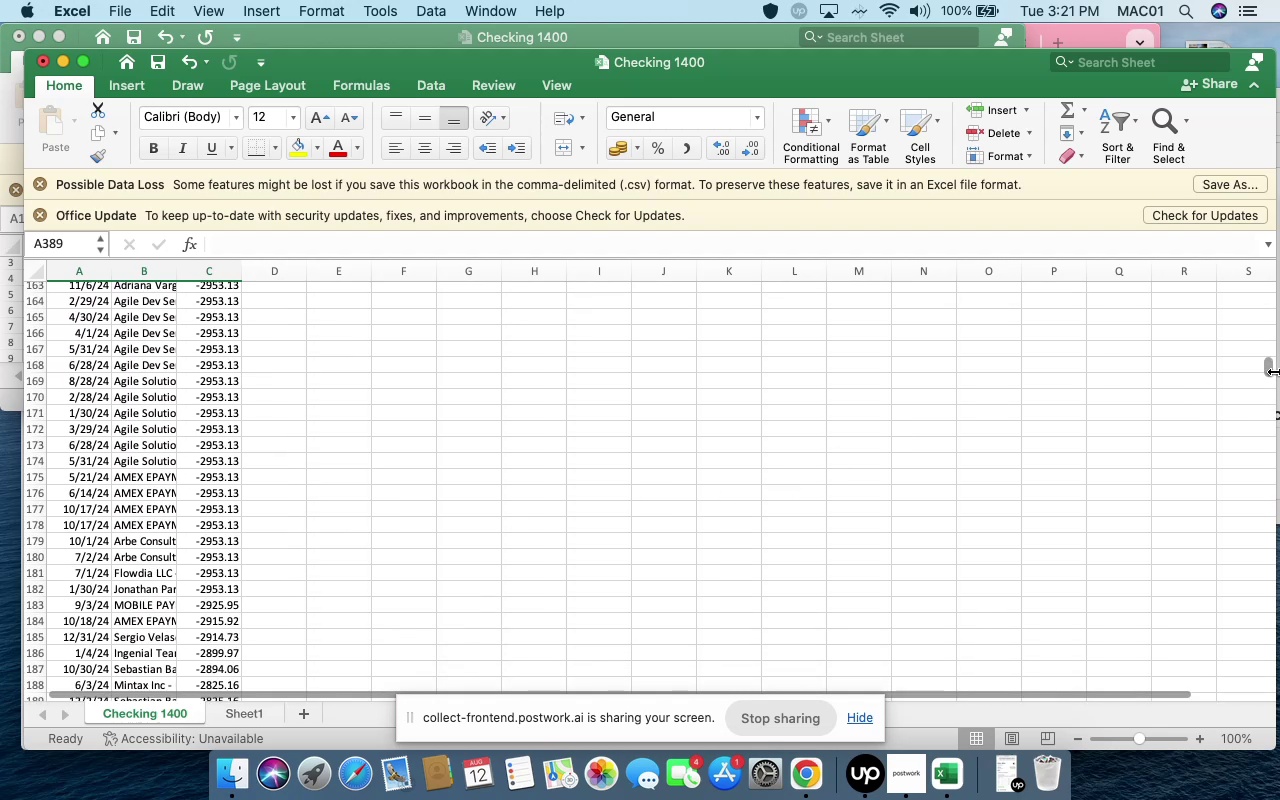 
left_click_drag(start_coordinate=[1269, 369], to_coordinate=[1248, 265])
 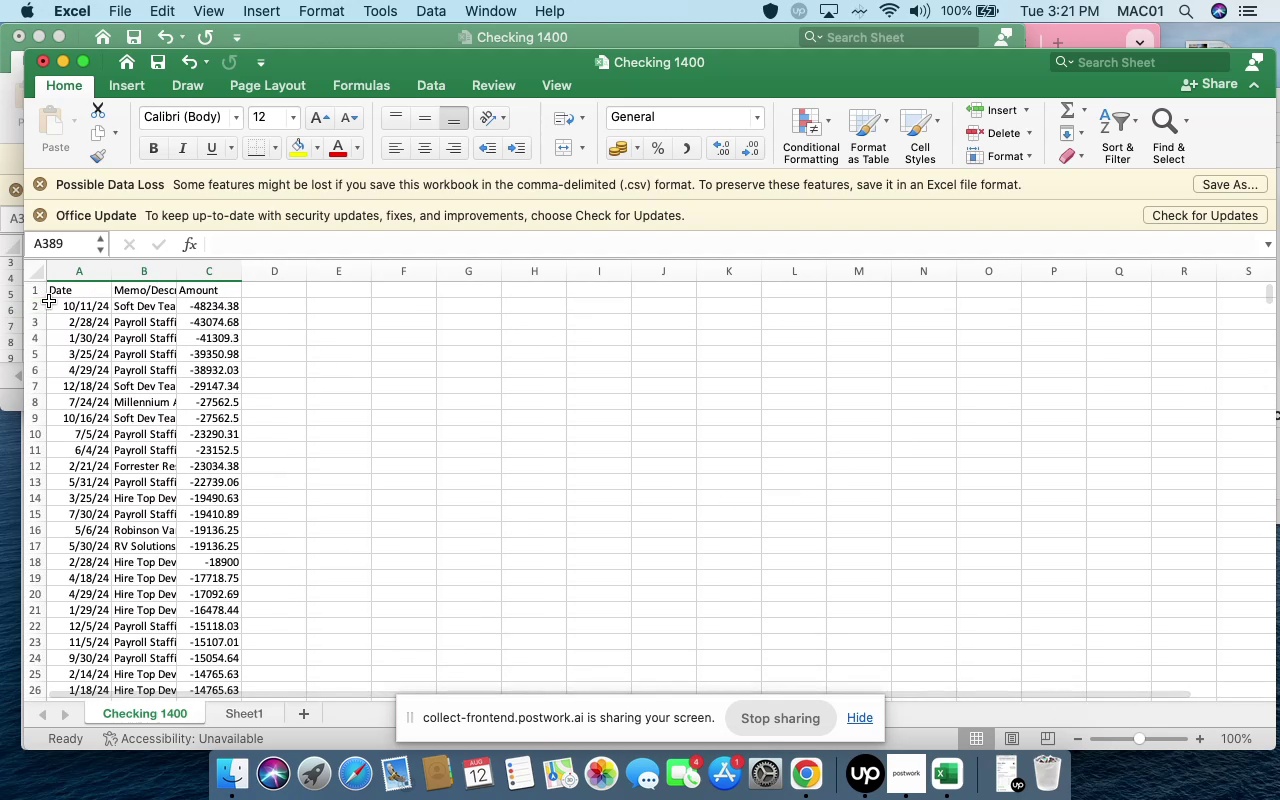 
left_click_drag(start_coordinate=[58, 293], to_coordinate=[189, 296])
 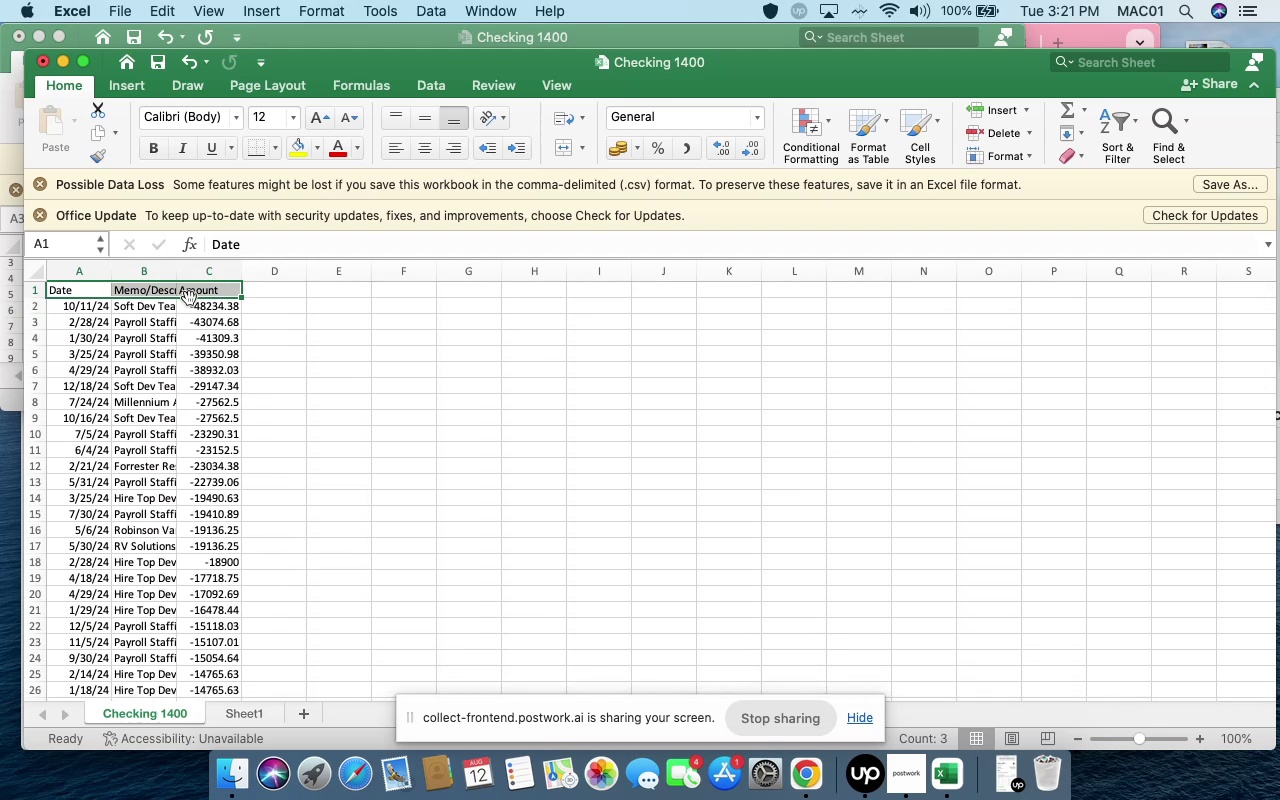 
key(Meta+CommandLeft)
 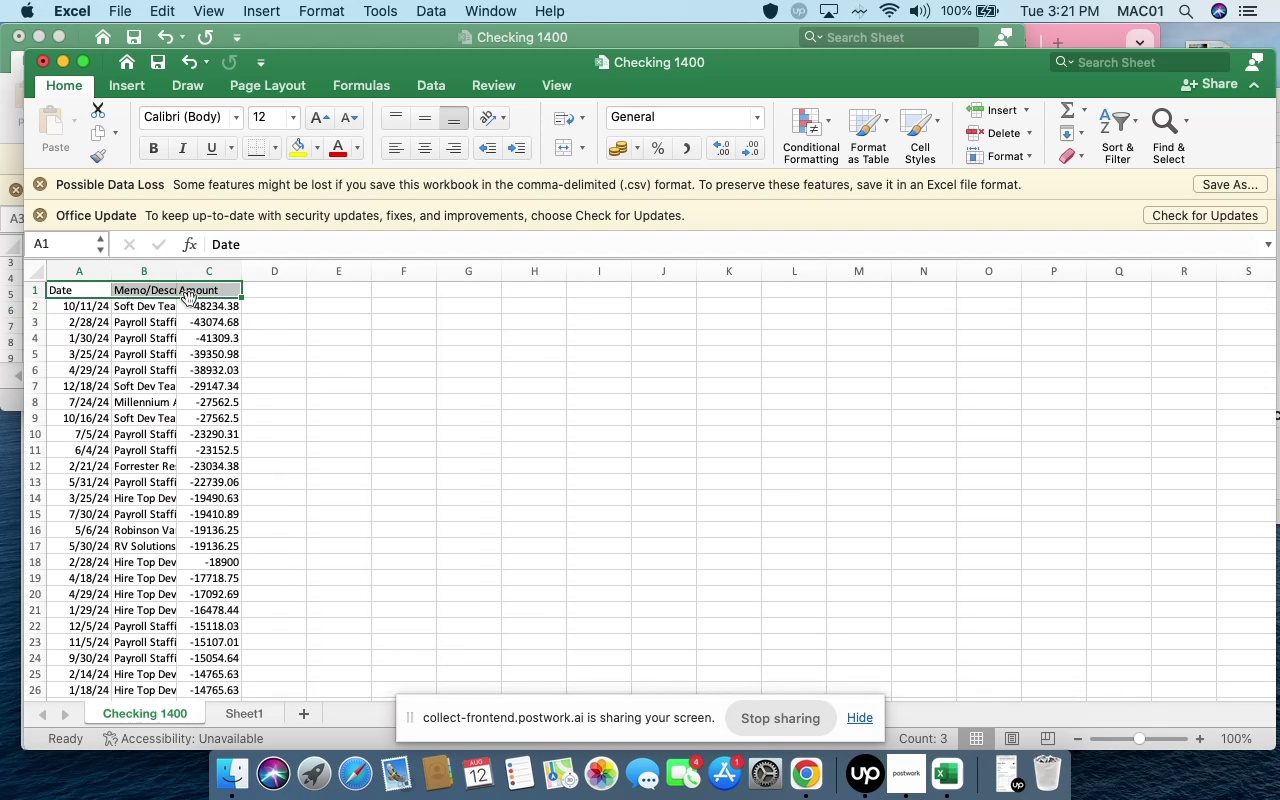 
key(Meta+C)
 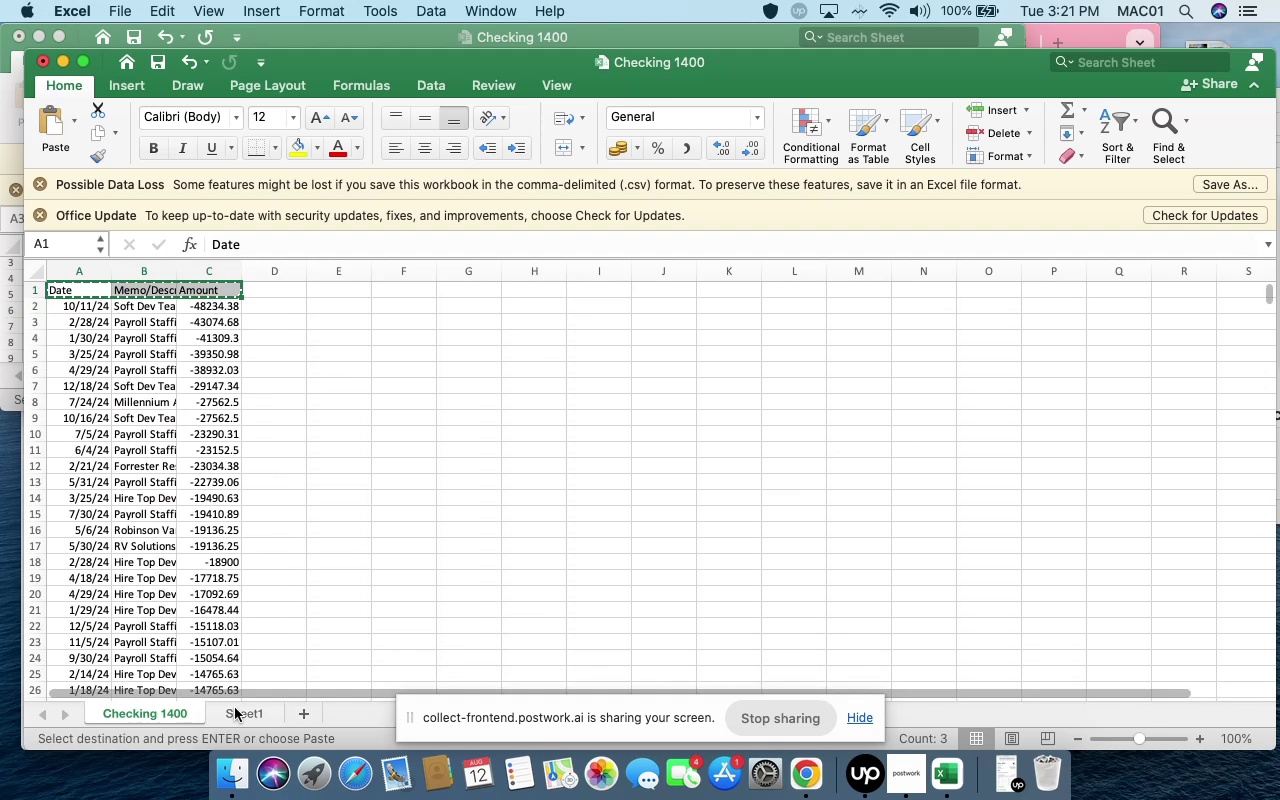 
left_click([236, 713])
 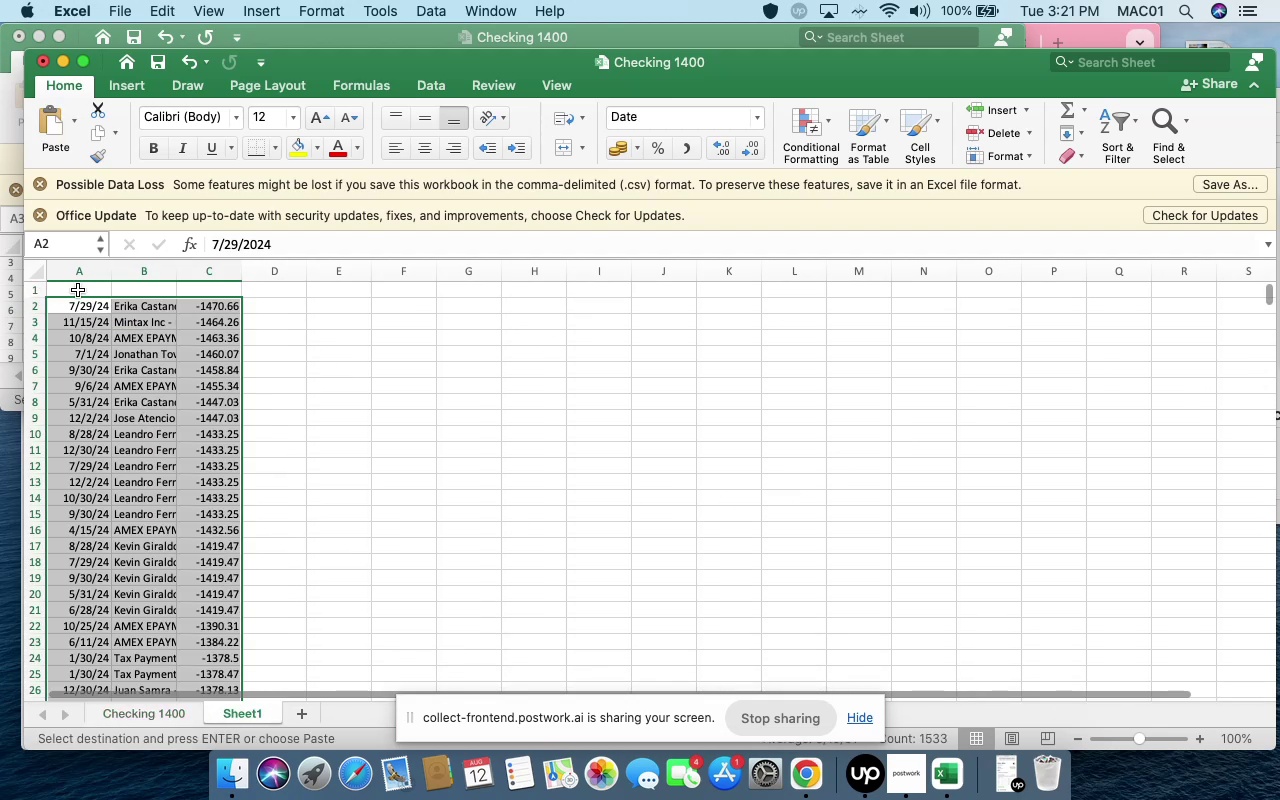 
left_click([78, 290])
 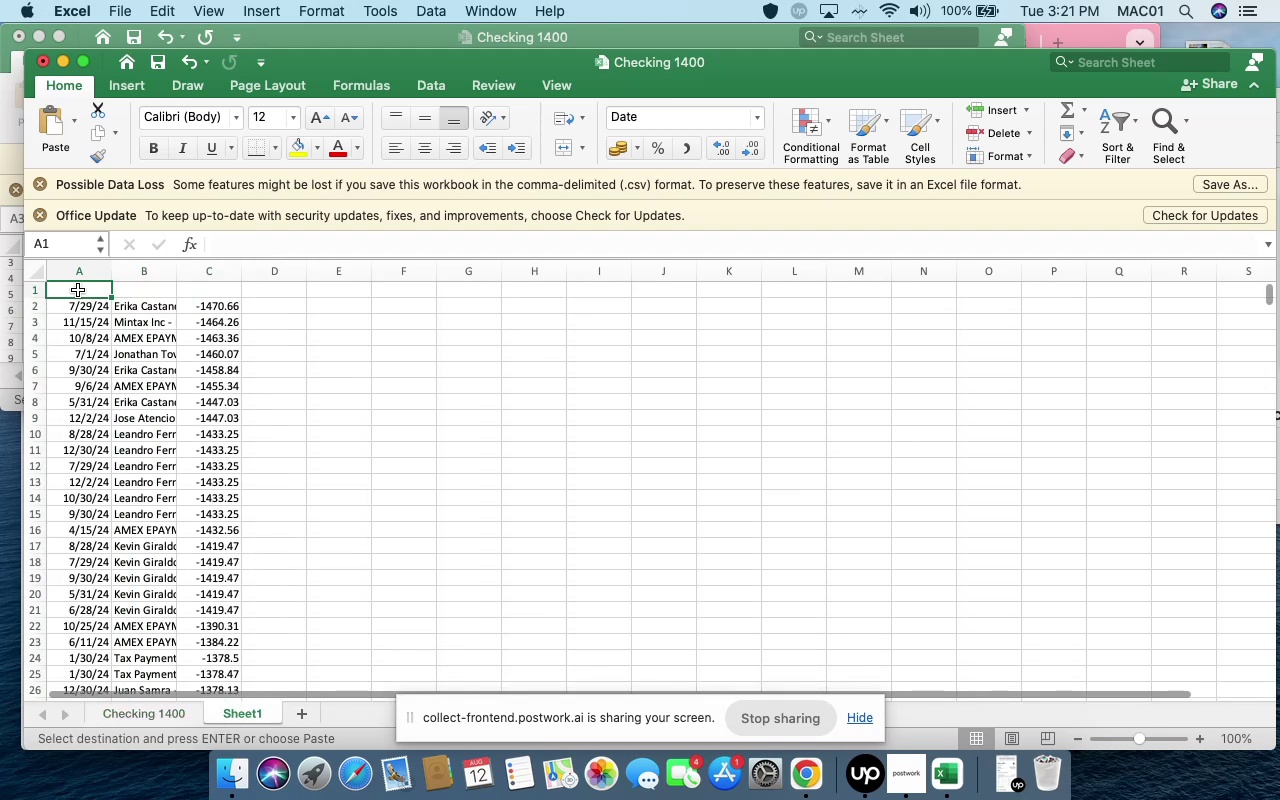 
key(Meta+V)
 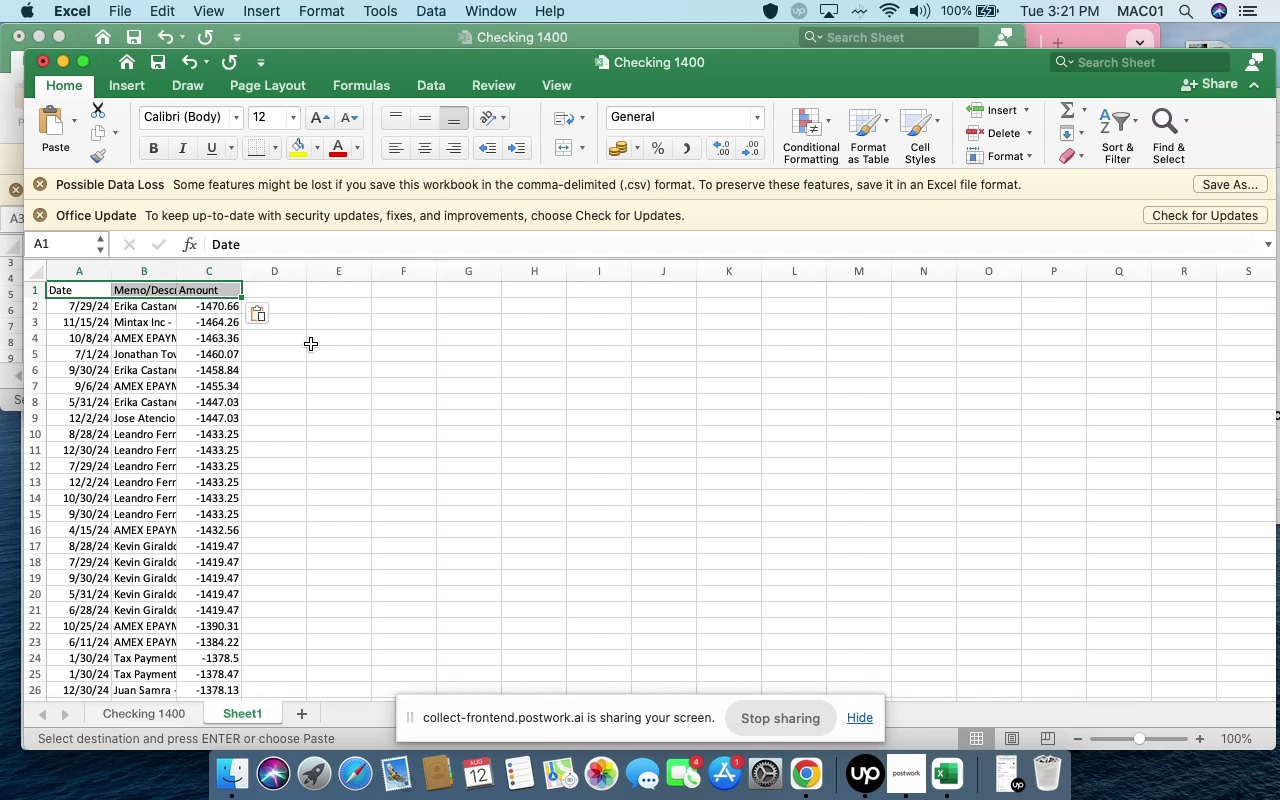 
left_click([396, 369])
 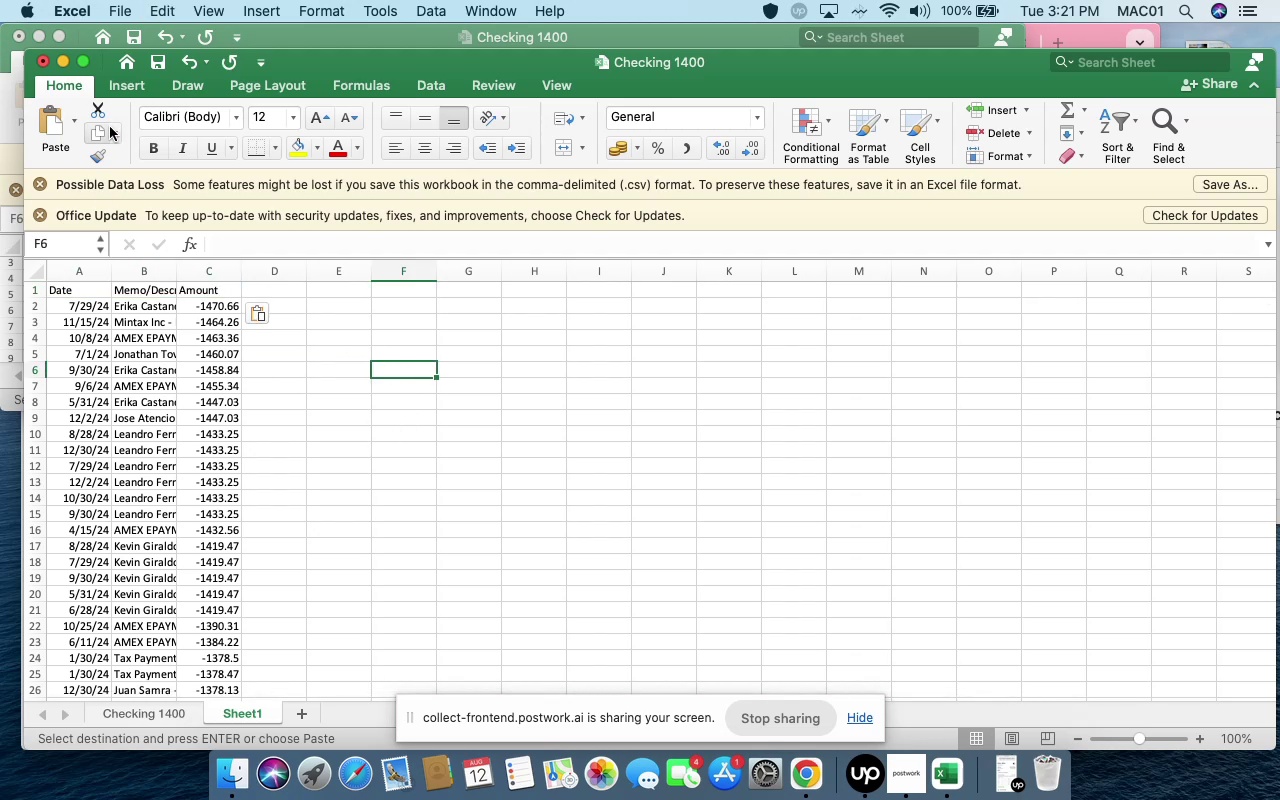 
left_click([154, 67])
 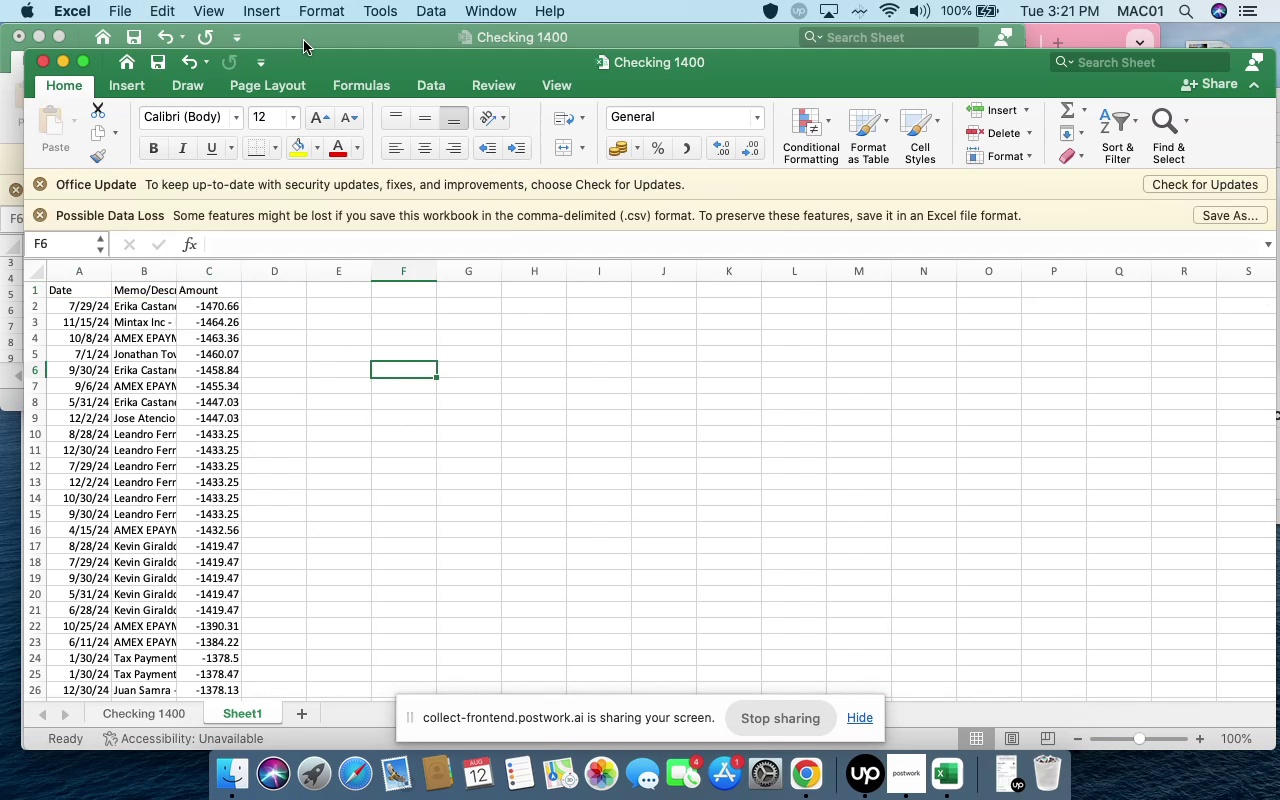 
left_click([304, 40])
 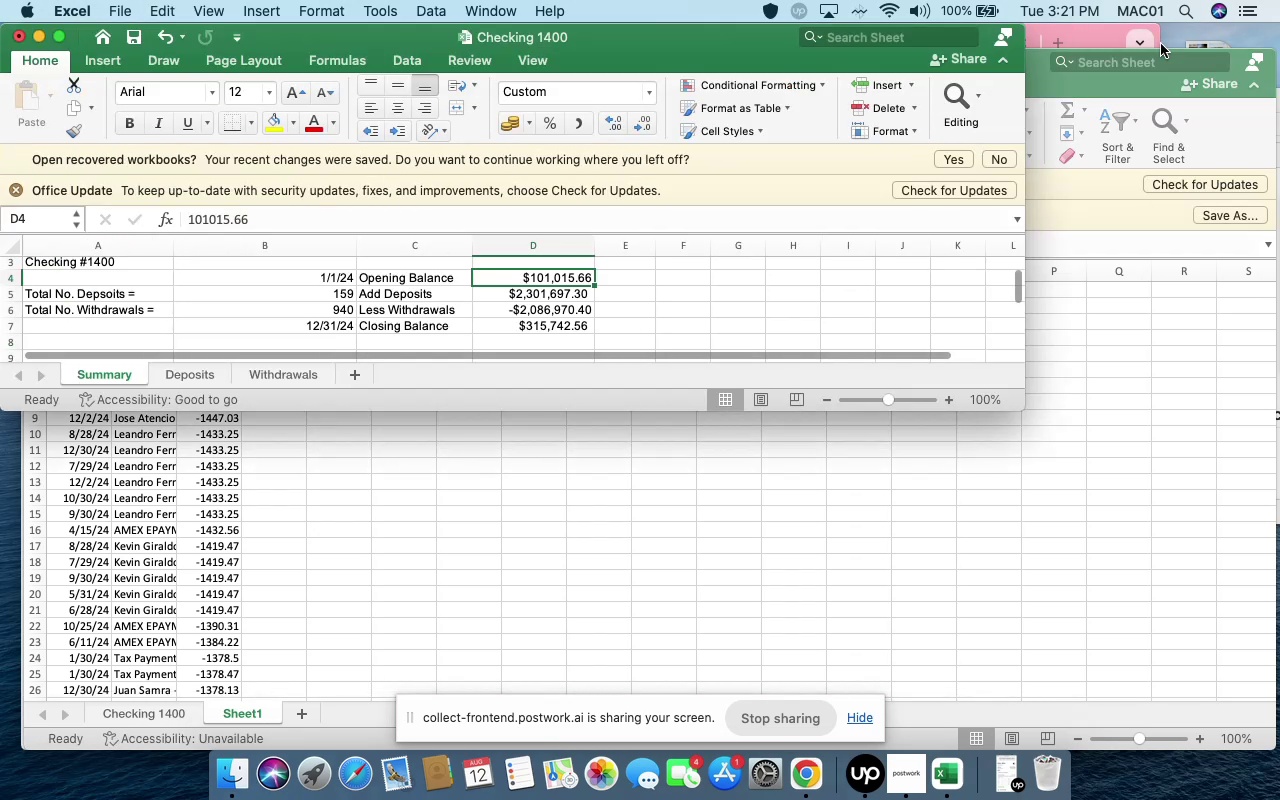 
left_click([1100, 41])
 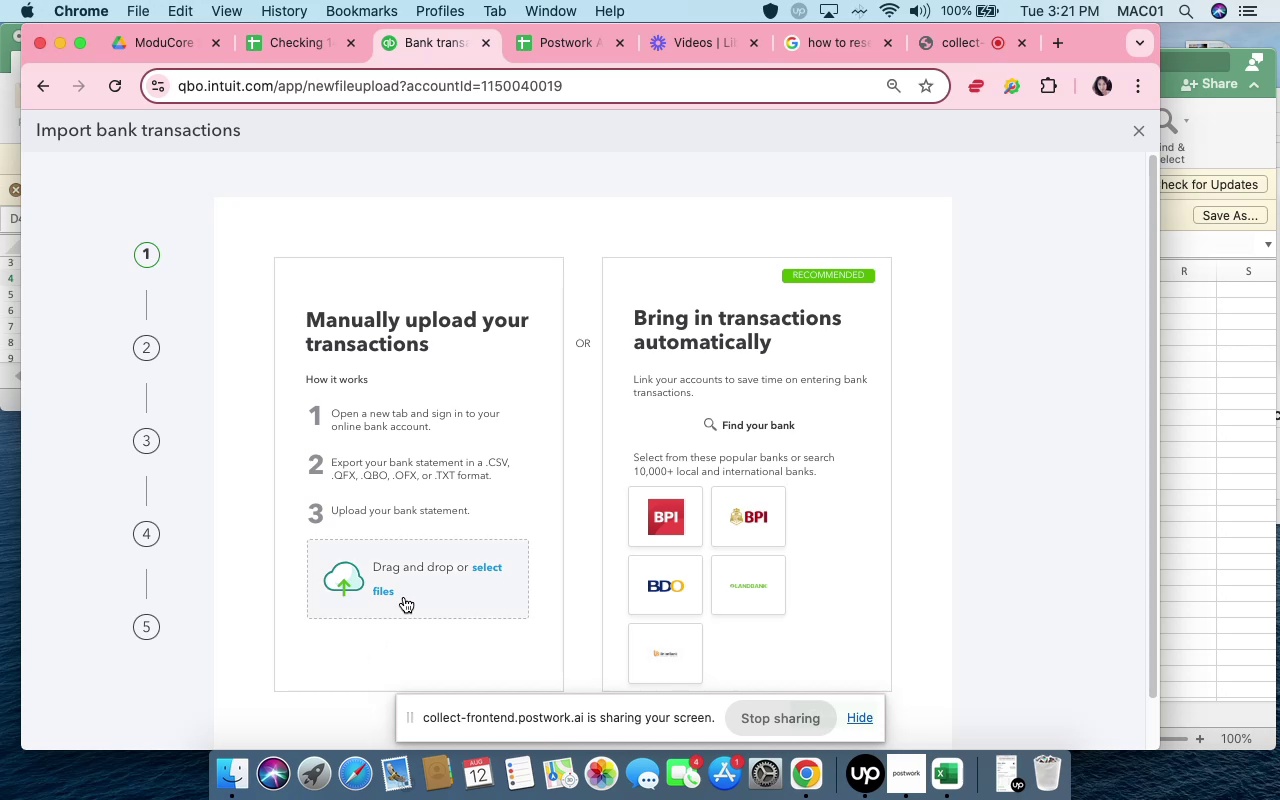 
left_click([382, 585])
 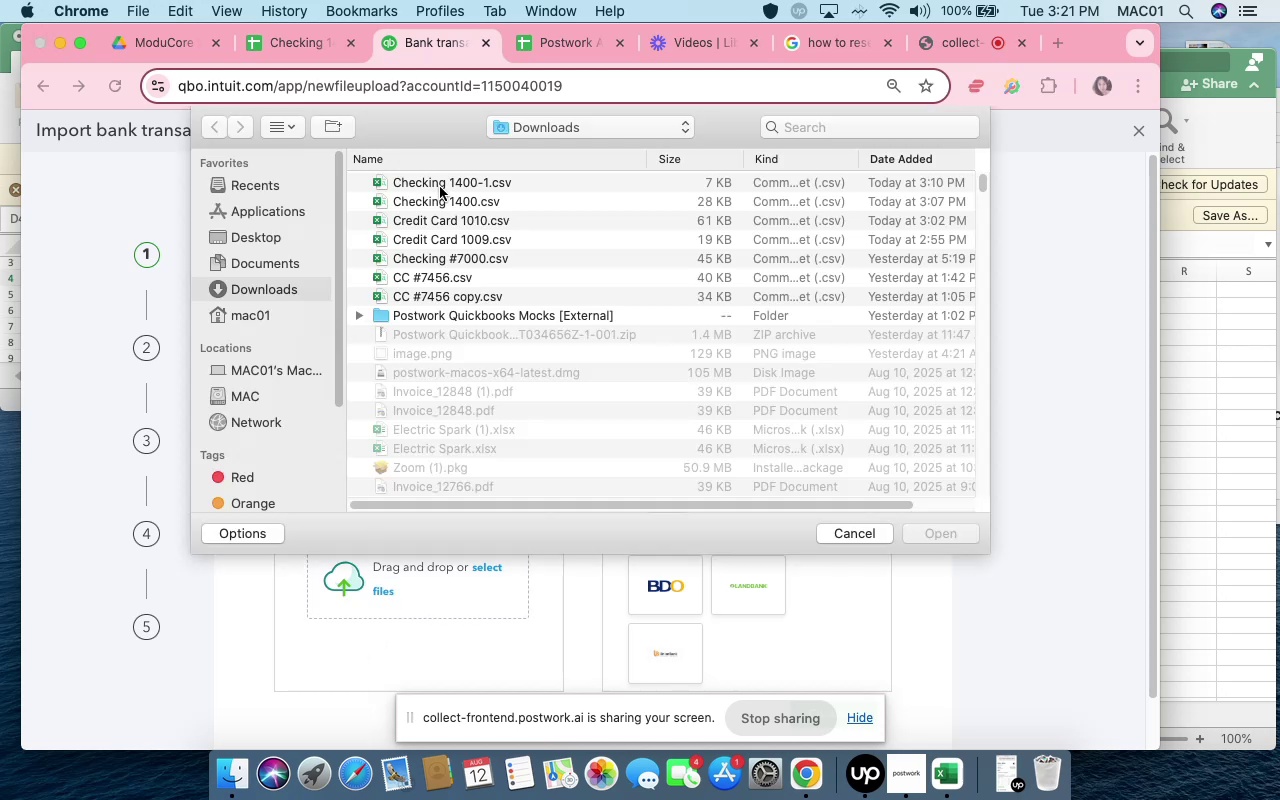 
left_click([445, 196])
 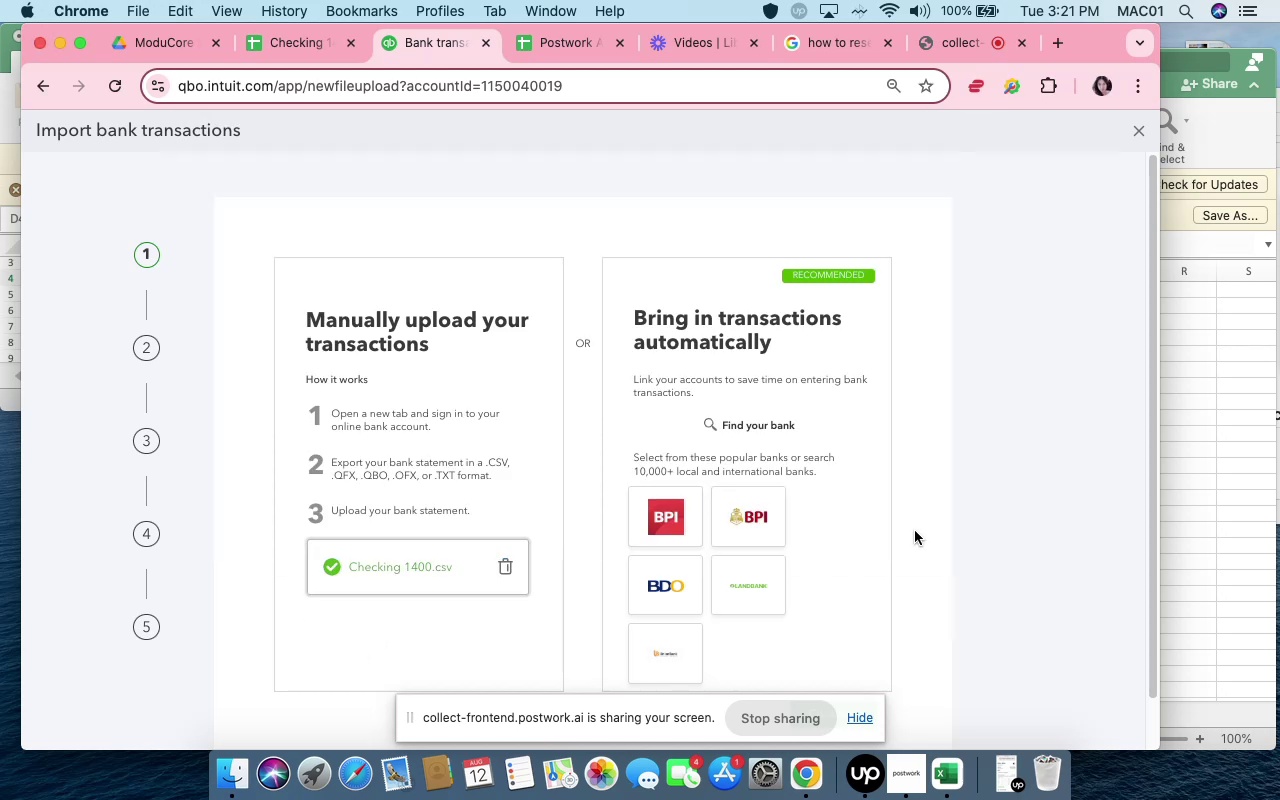 
scroll: coordinate [696, 654], scroll_direction: down, amount: 23.0
 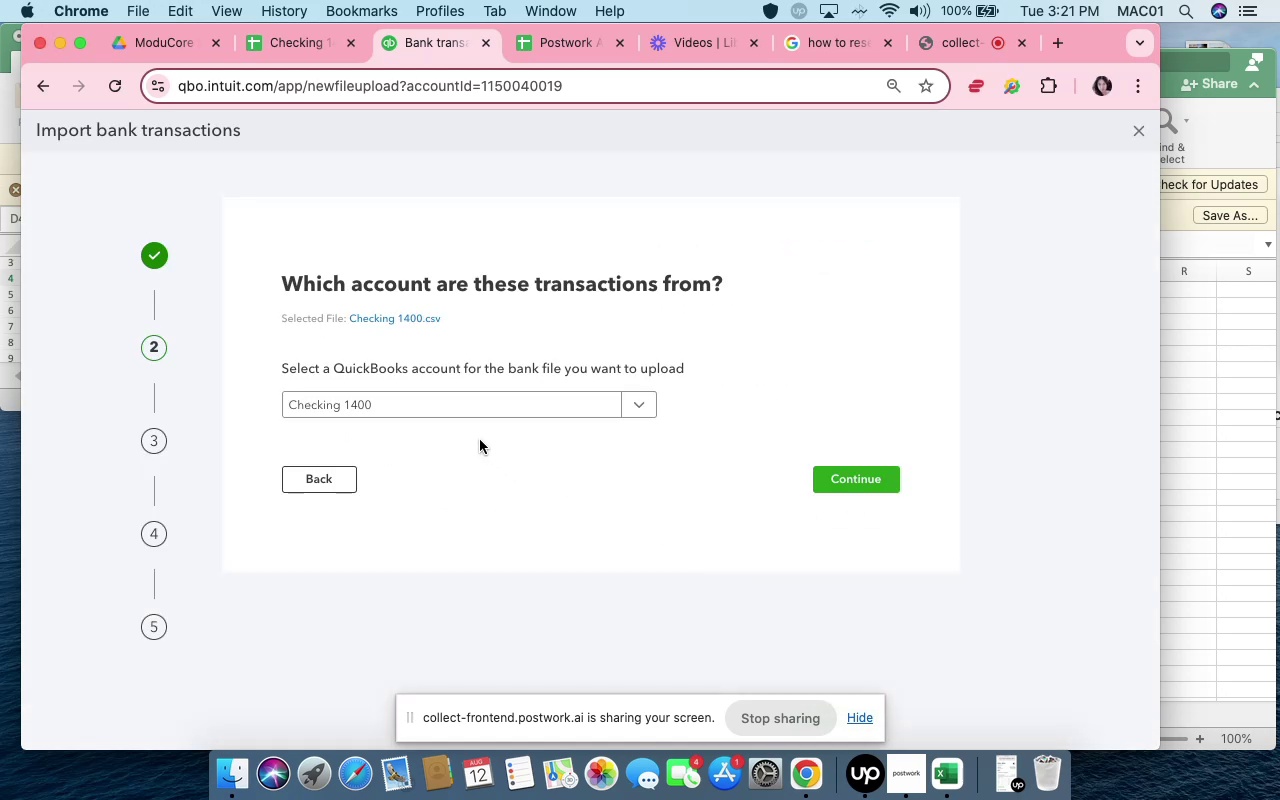 
left_click([866, 491])
 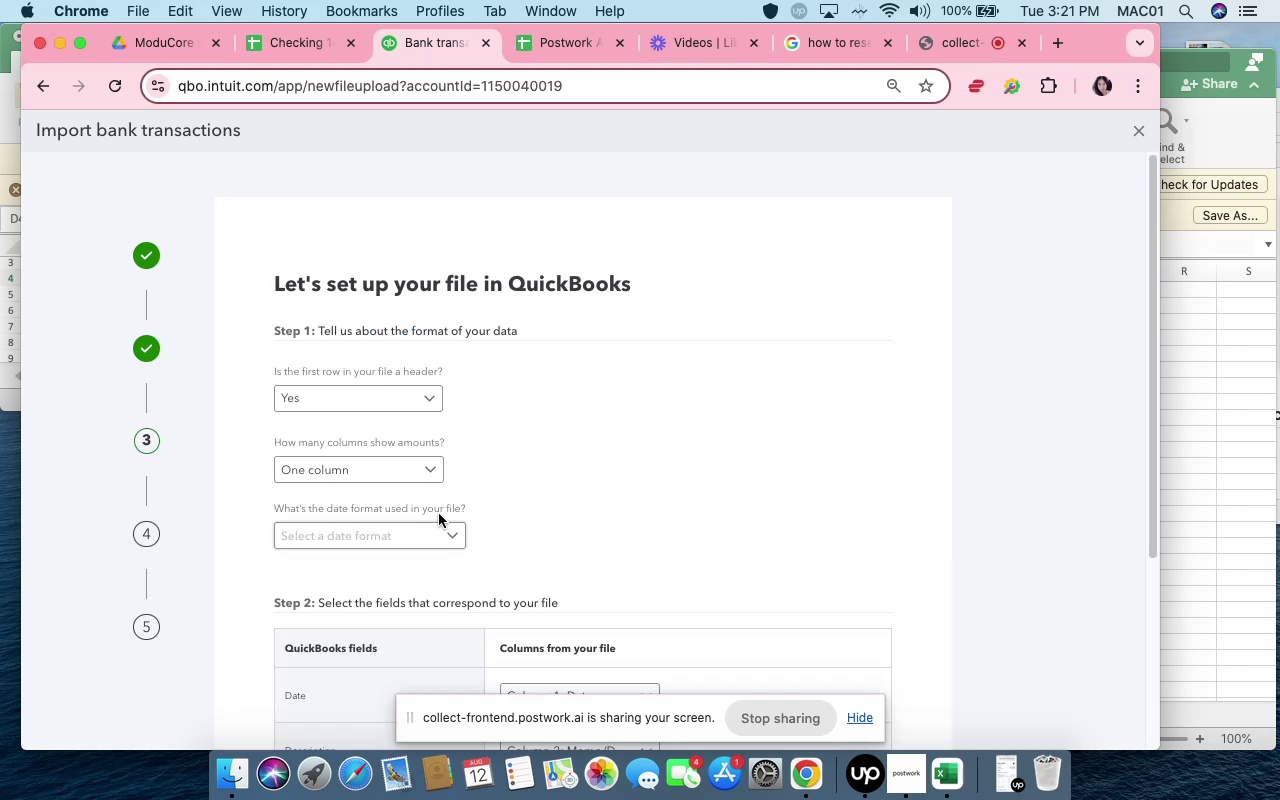 
scroll: coordinate [432, 510], scroll_direction: down, amount: 10.0
 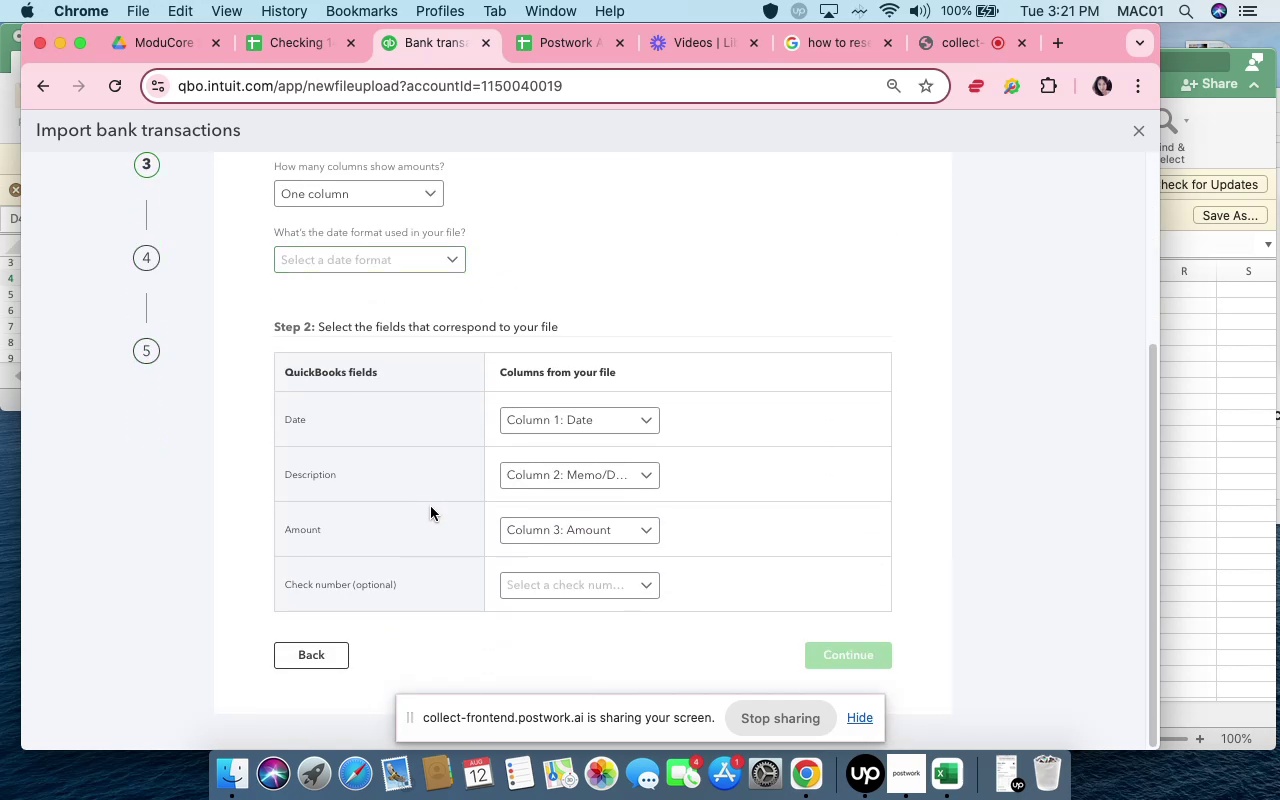 
scroll: coordinate [431, 507], scroll_direction: up, amount: 4.0
 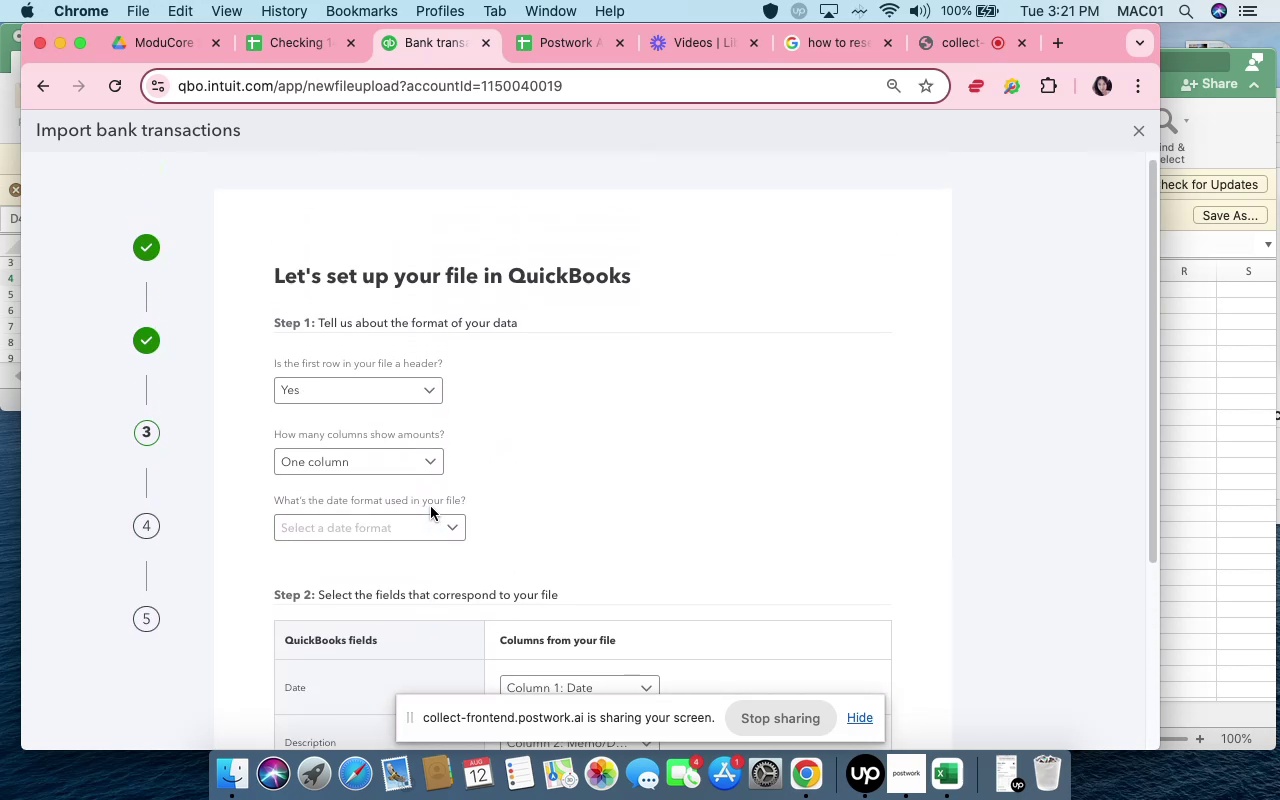 
scroll: coordinate [427, 507], scroll_direction: down, amount: 5.0
 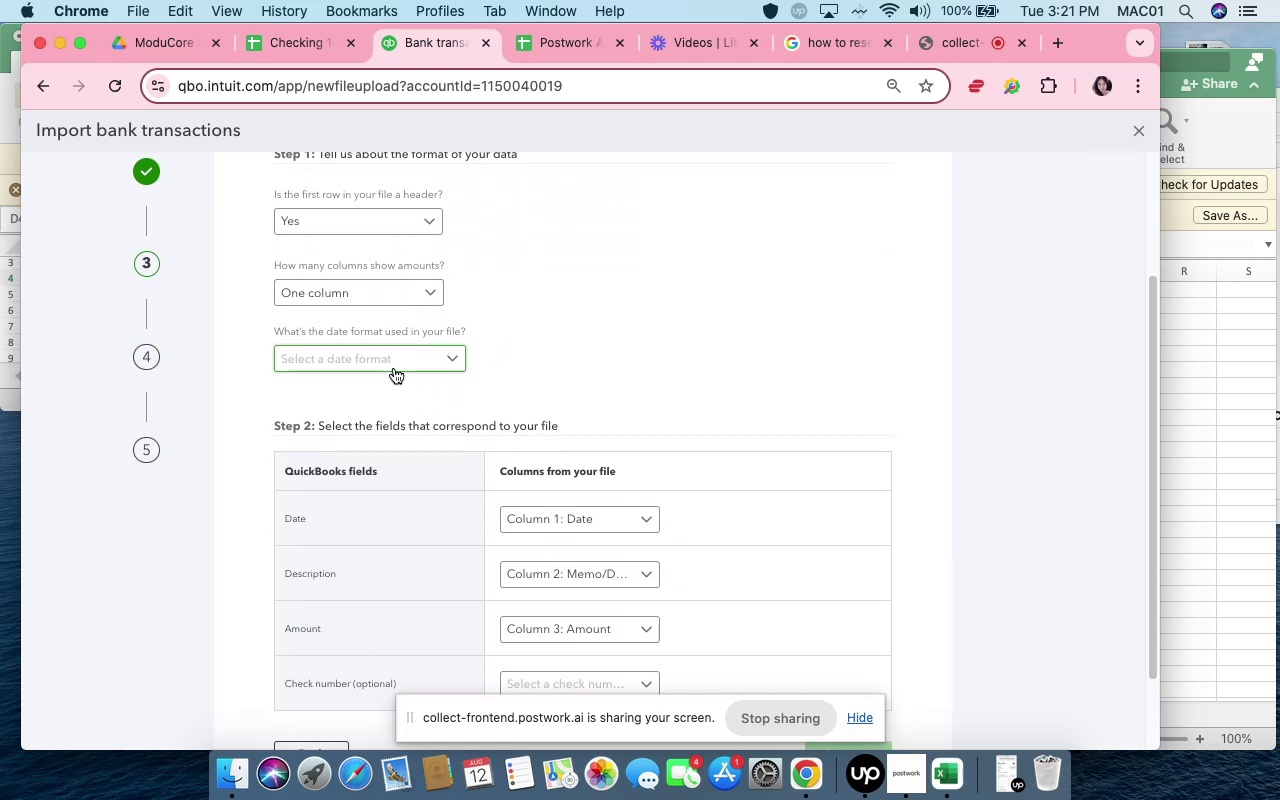 
left_click([394, 367])
 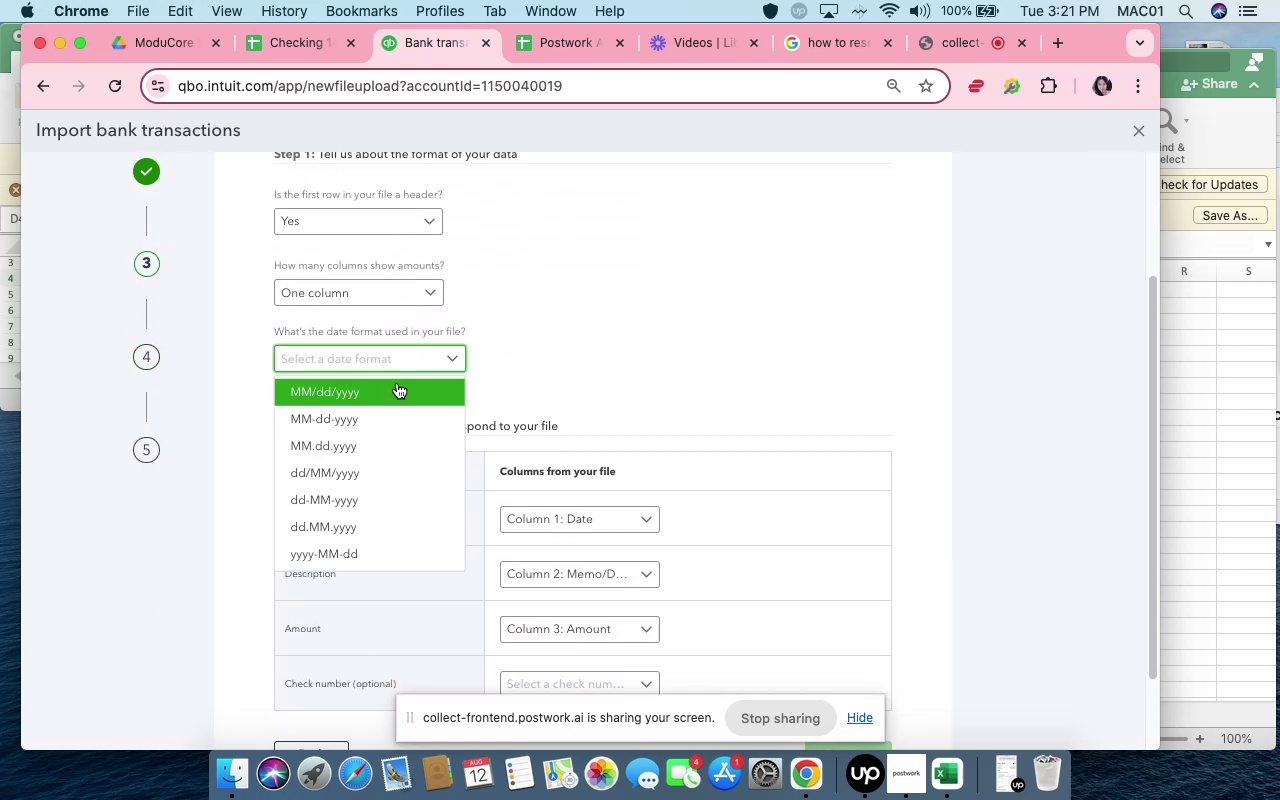 
left_click([398, 388])
 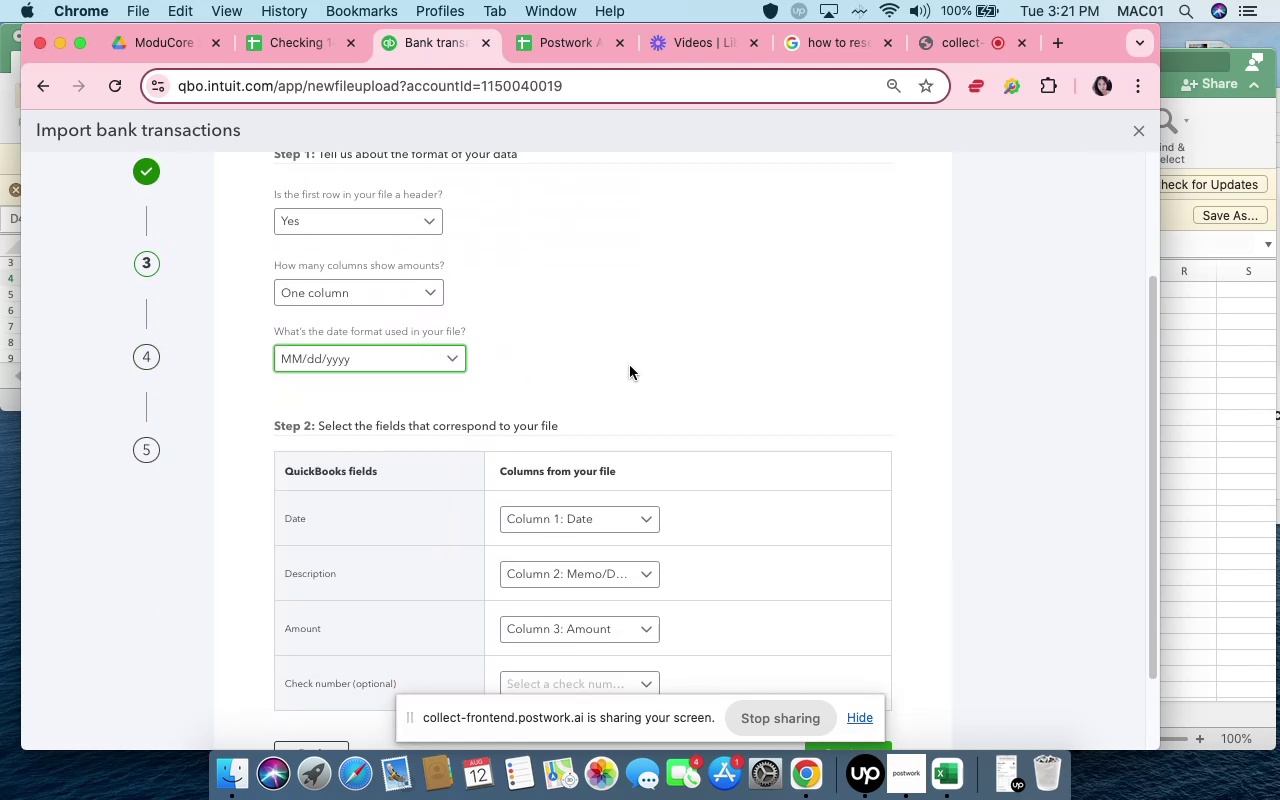 
scroll: coordinate [676, 378], scroll_direction: down, amount: 33.0
 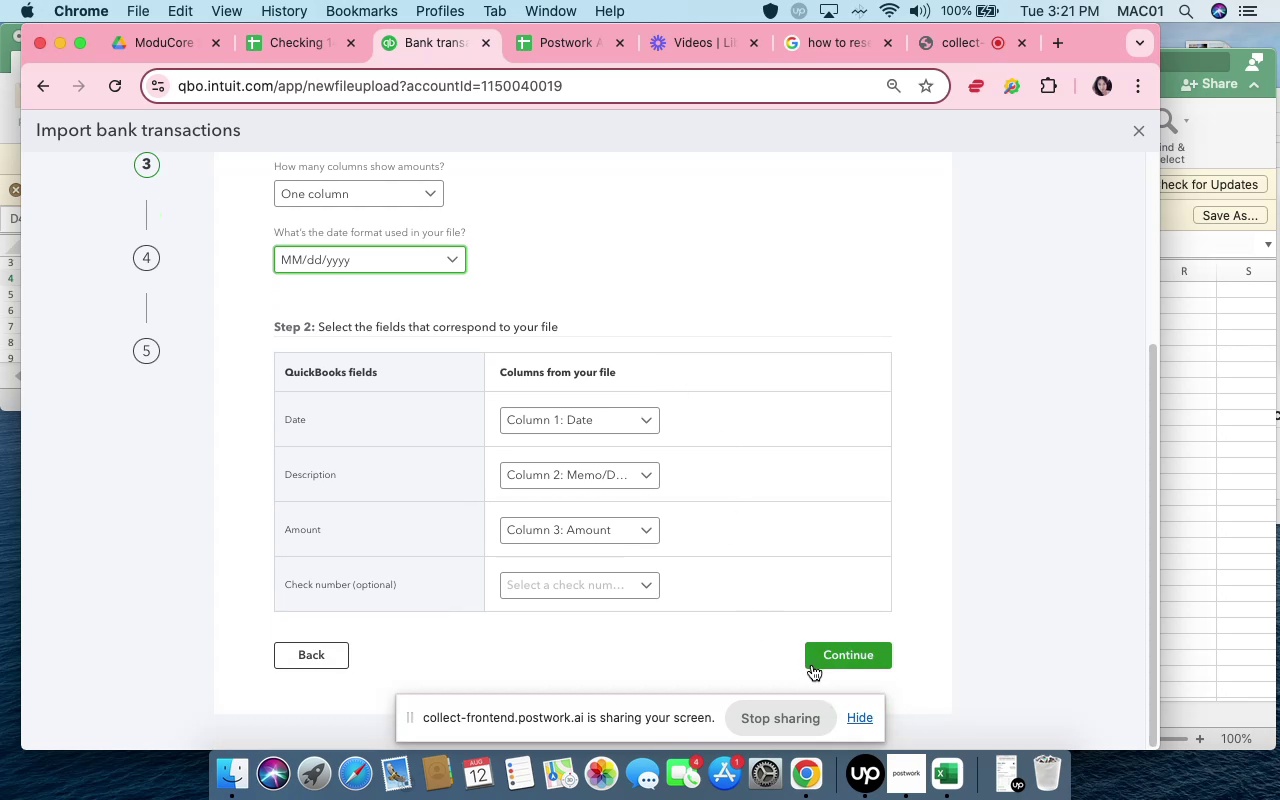 
left_click([812, 665])
 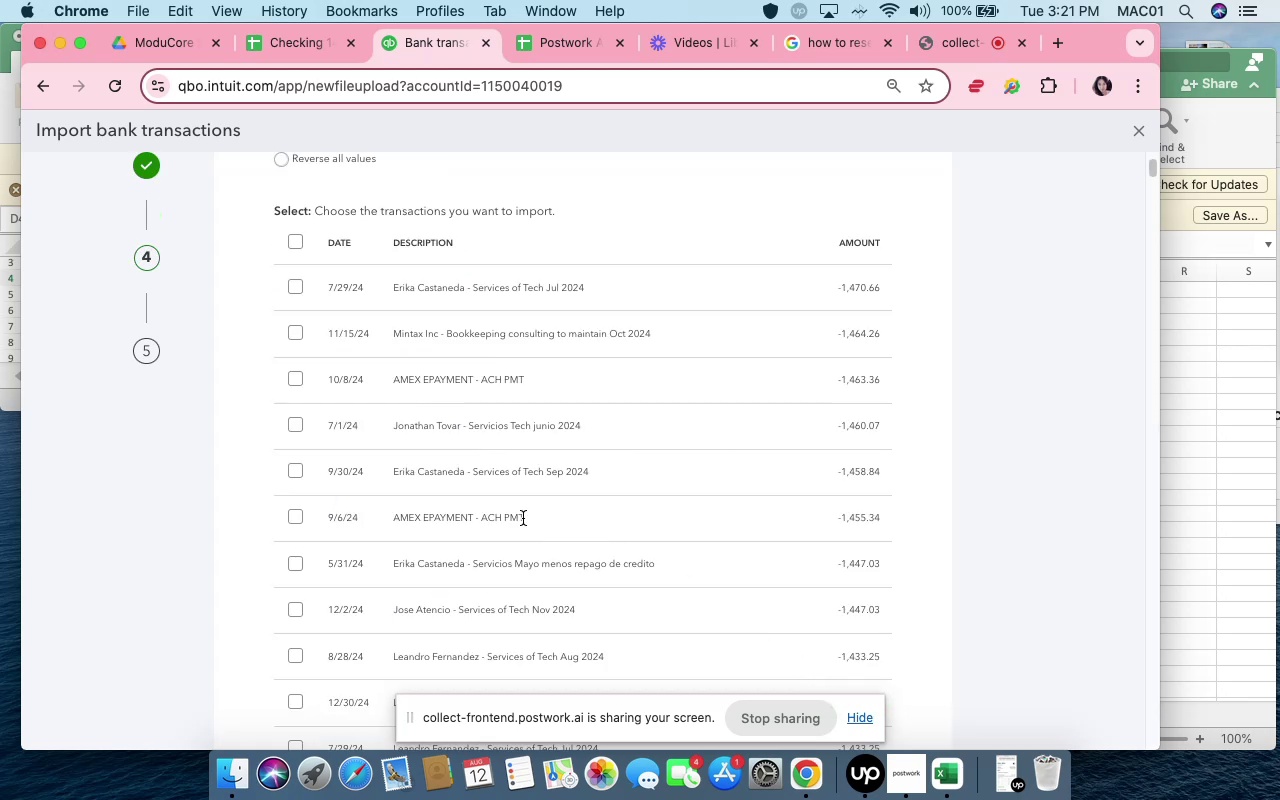 
left_click([297, 240])
 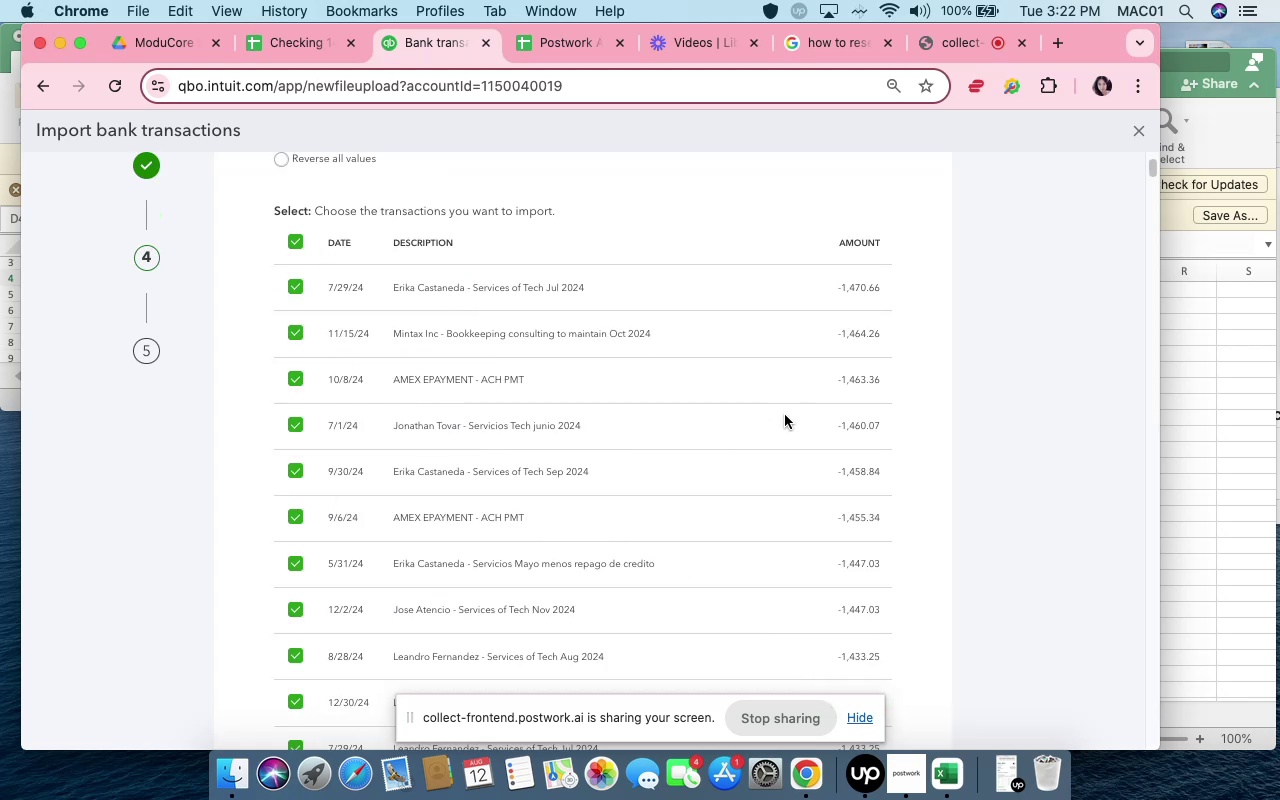 
scroll: coordinate [820, 426], scroll_direction: down, amount: 31.0
 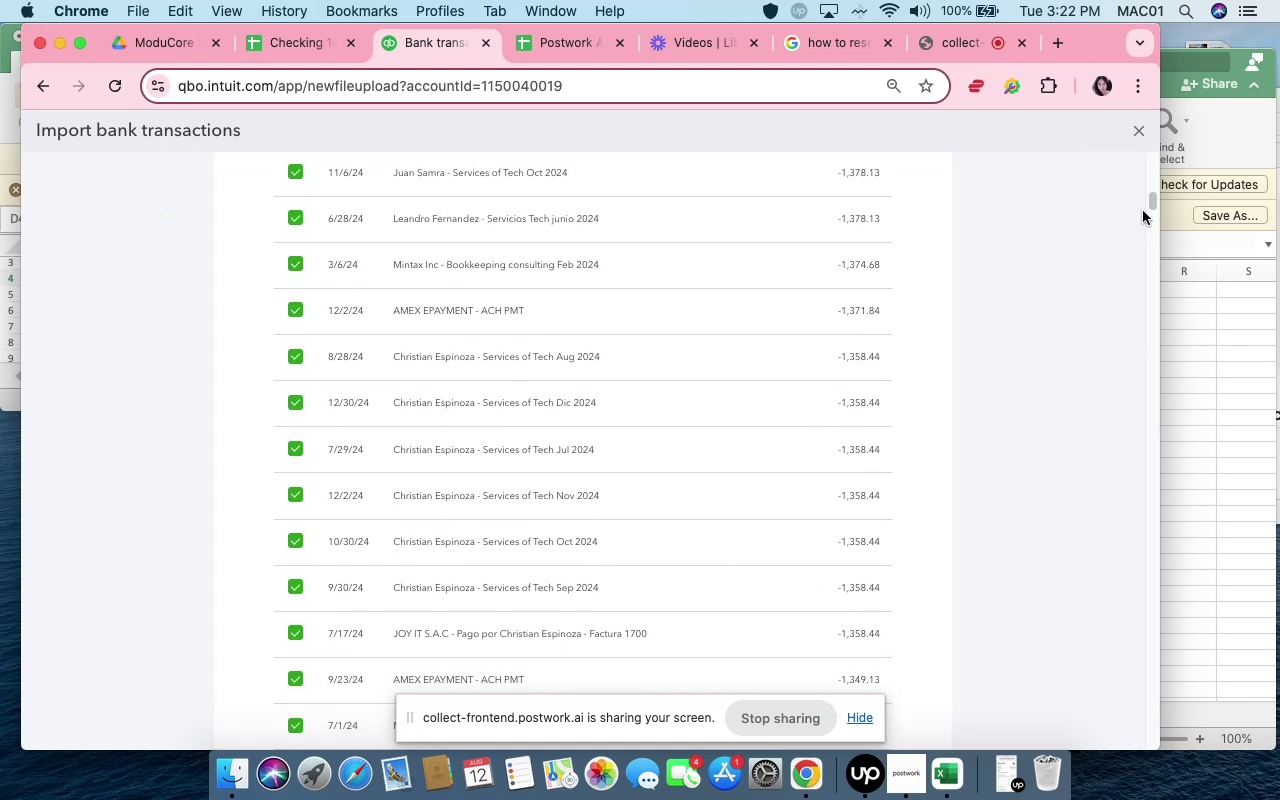 
left_click_drag(start_coordinate=[1153, 195], to_coordinate=[1201, 764])
 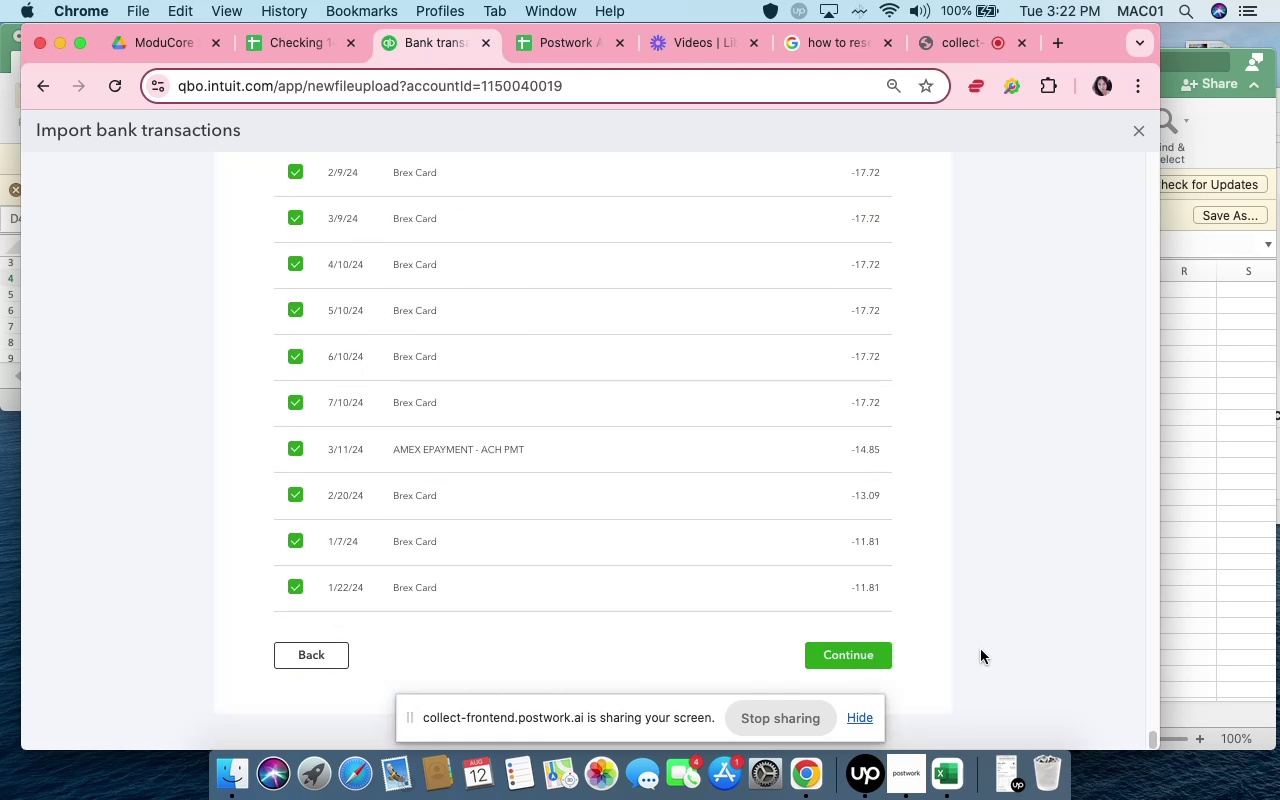 
mouse_move([869, 634])
 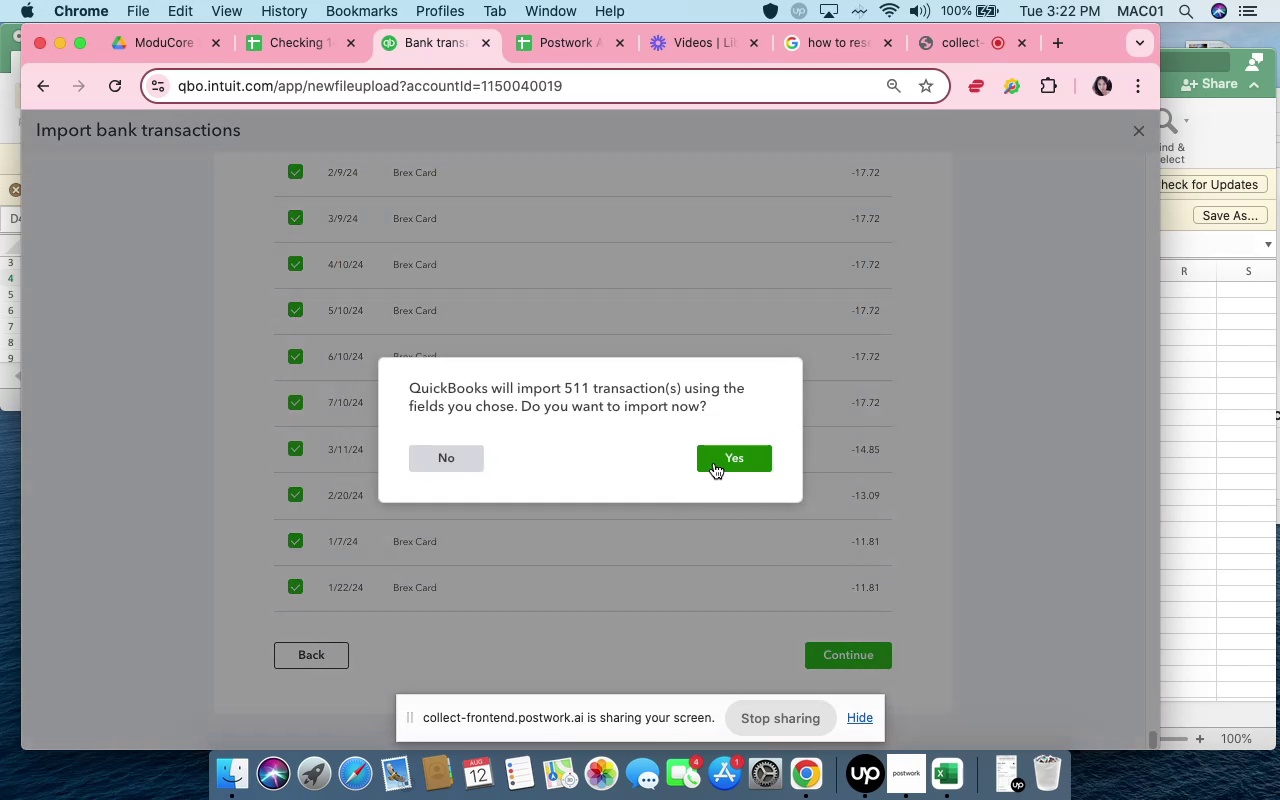 
left_click([714, 463])
 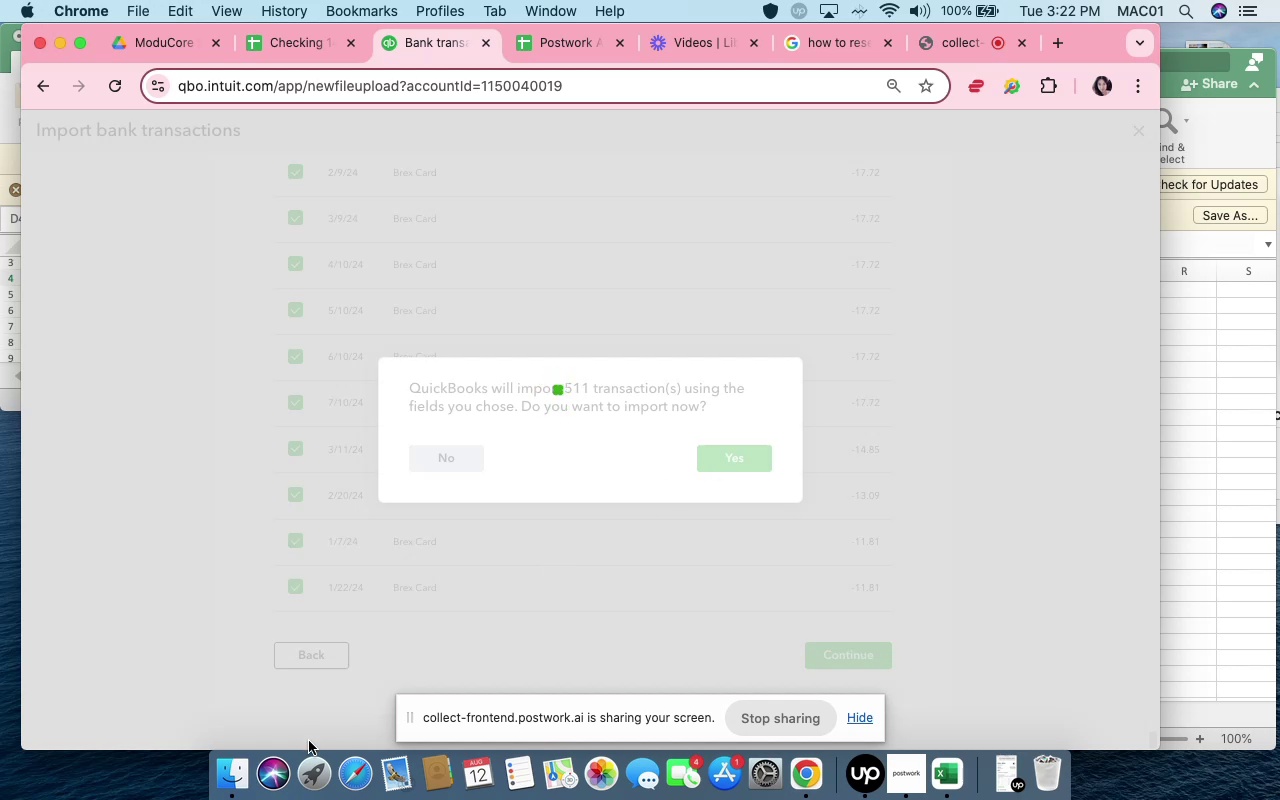 
wait(16.69)
 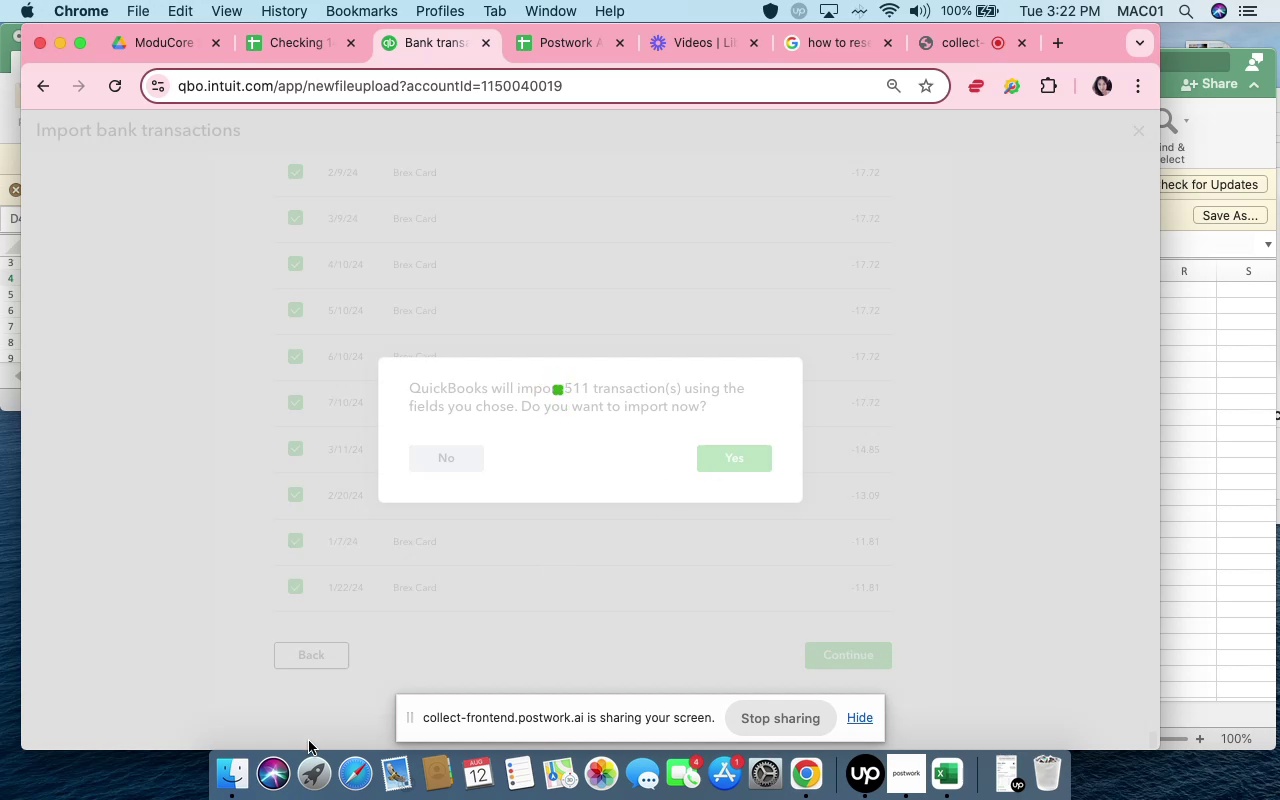 
left_click([1227, 314])
 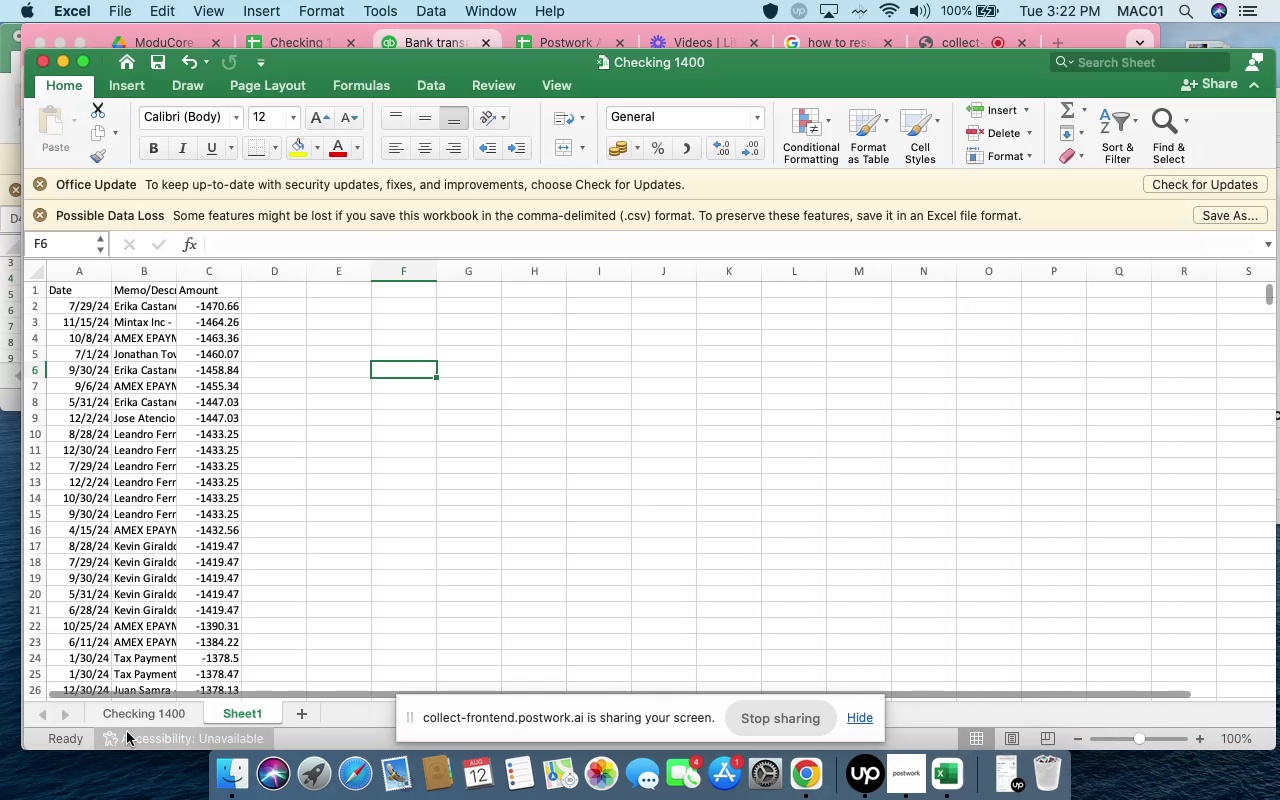 
left_click([127, 715])
 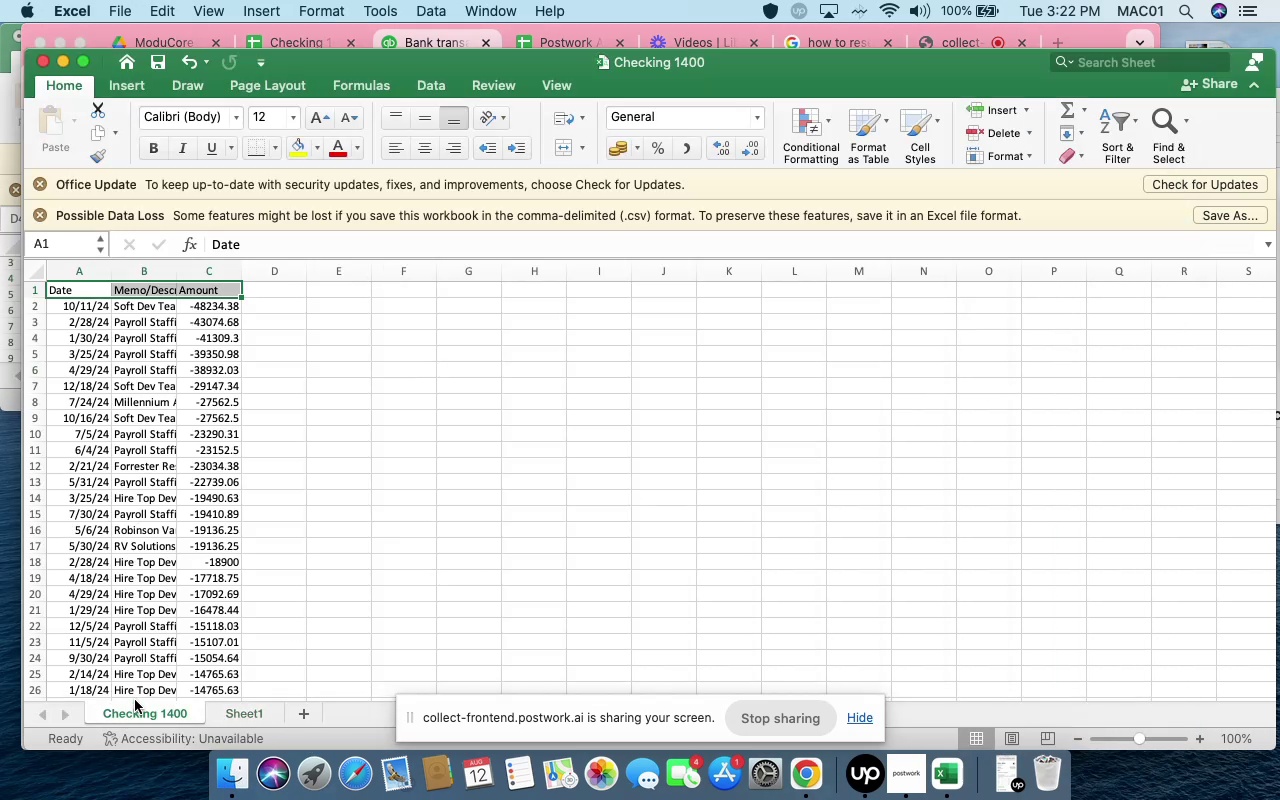 
scroll: coordinate [153, 669], scroll_direction: down, amount: 22.0
 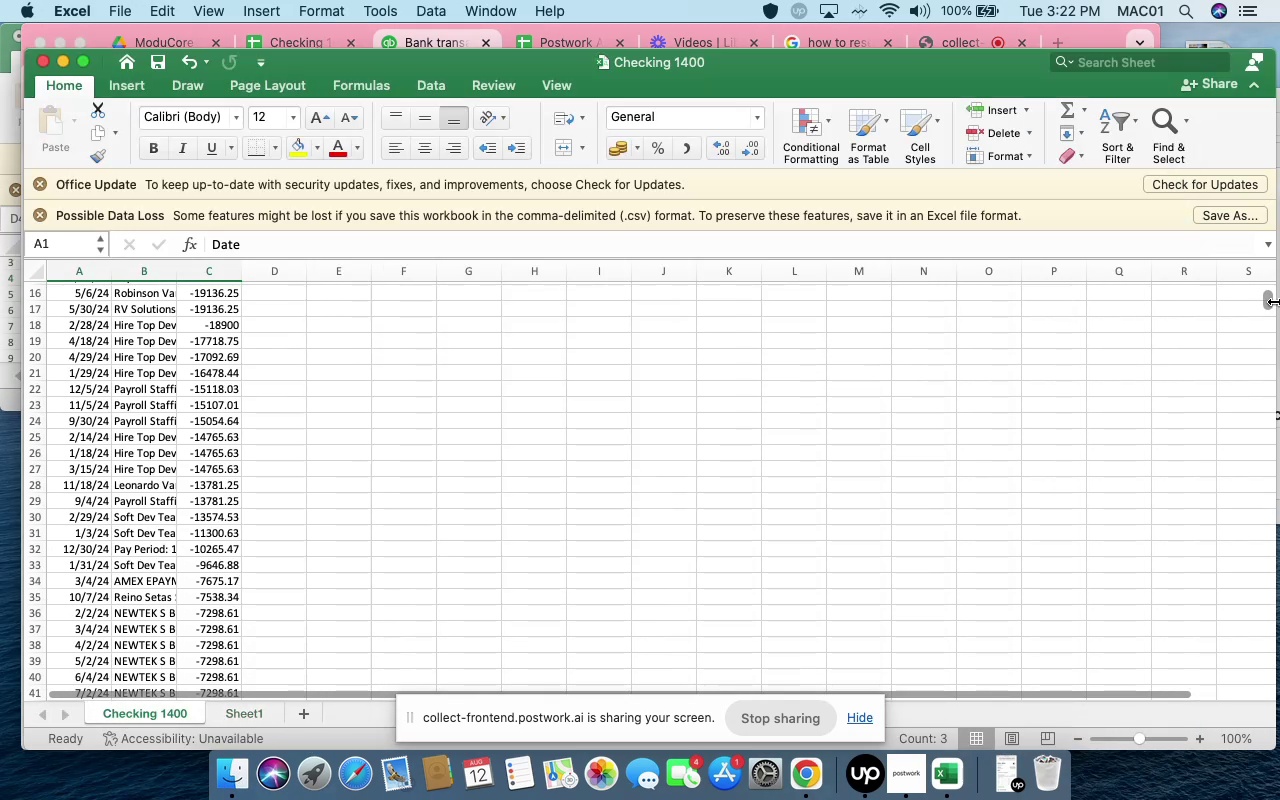 
left_click_drag(start_coordinate=[1268, 304], to_coordinate=[1260, 471])
 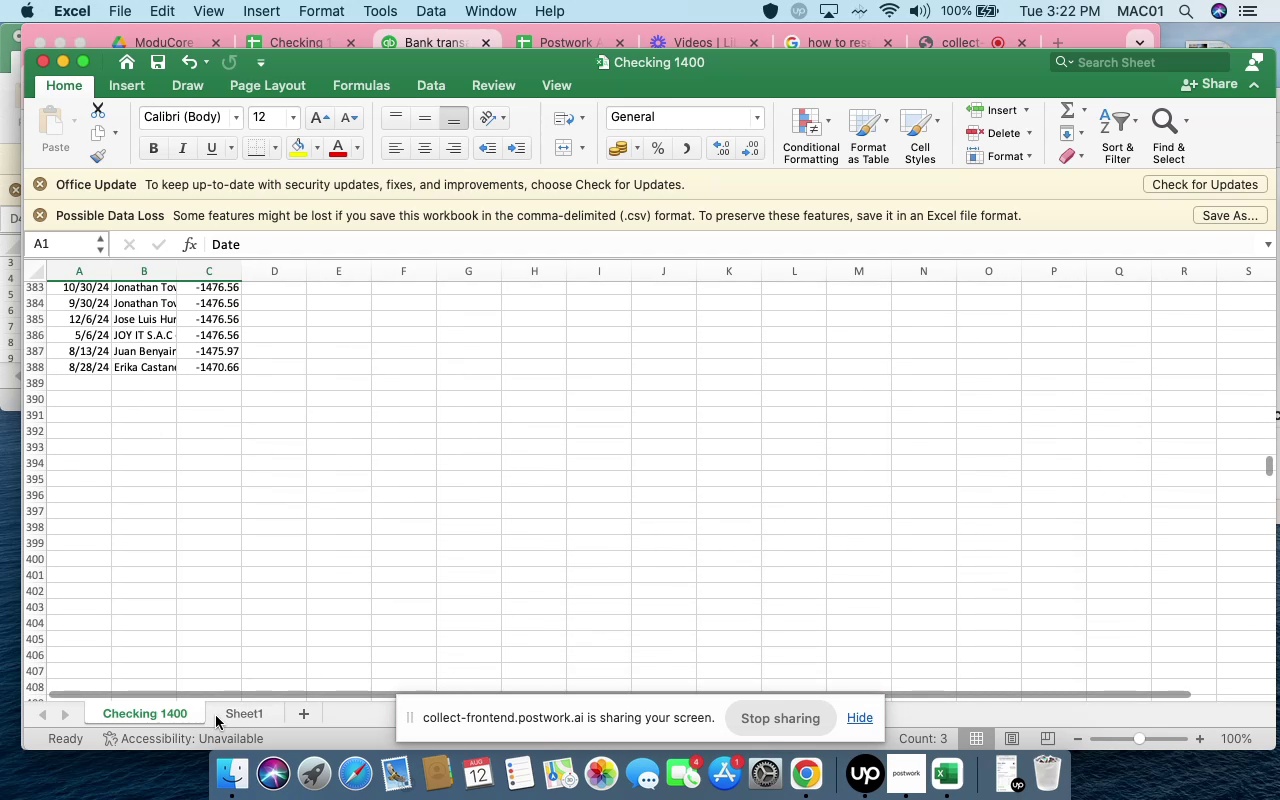 
left_click([218, 715])
 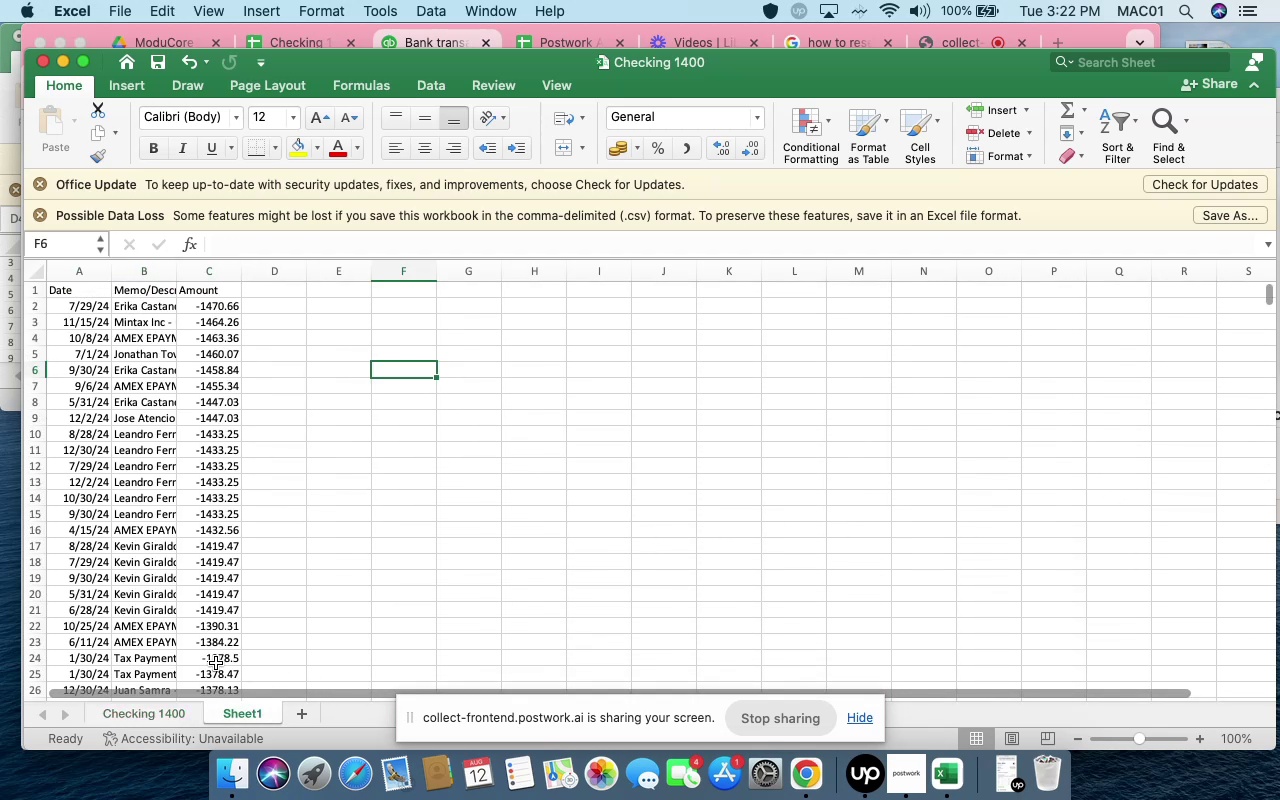 
scroll: coordinate [329, 559], scroll_direction: down, amount: 716.0
 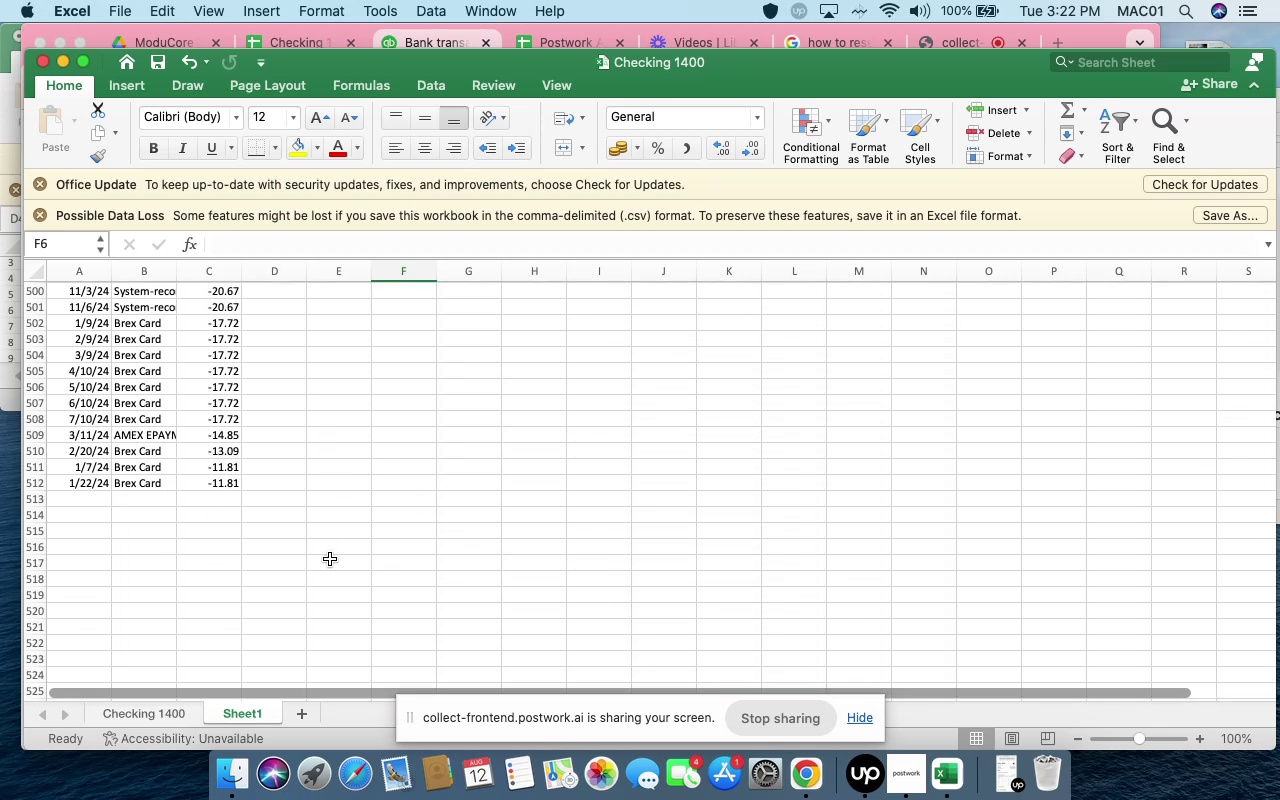 
scroll: coordinate [345, 555], scroll_direction: up, amount: 831.0
 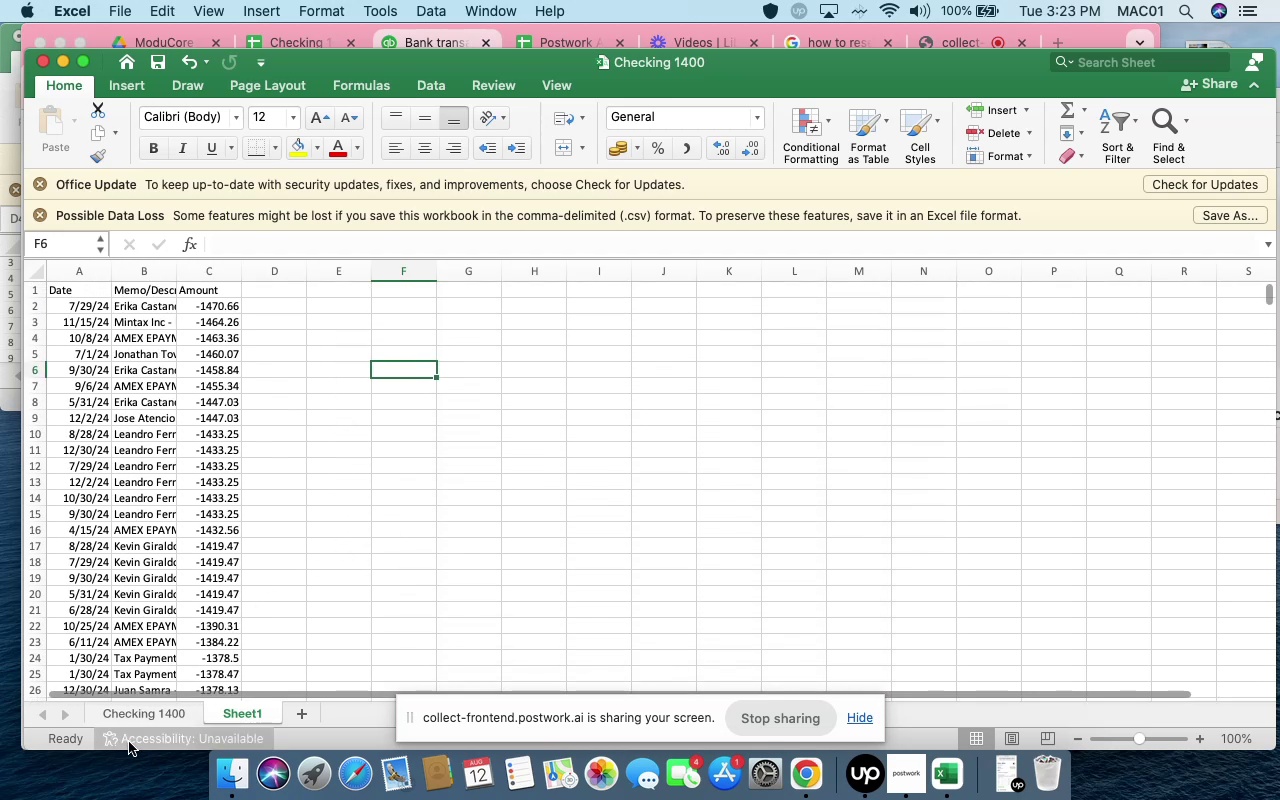 
left_click([142, 713])
 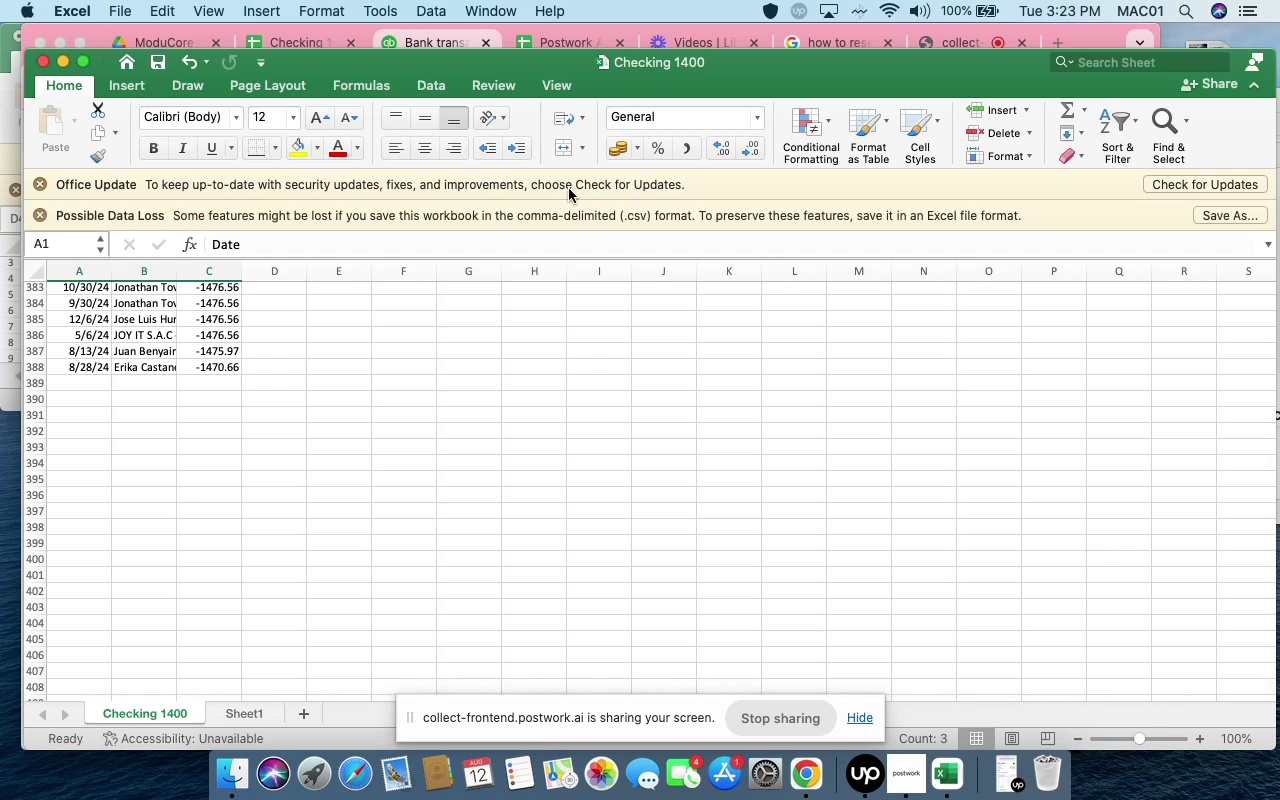 
wait(5.96)
 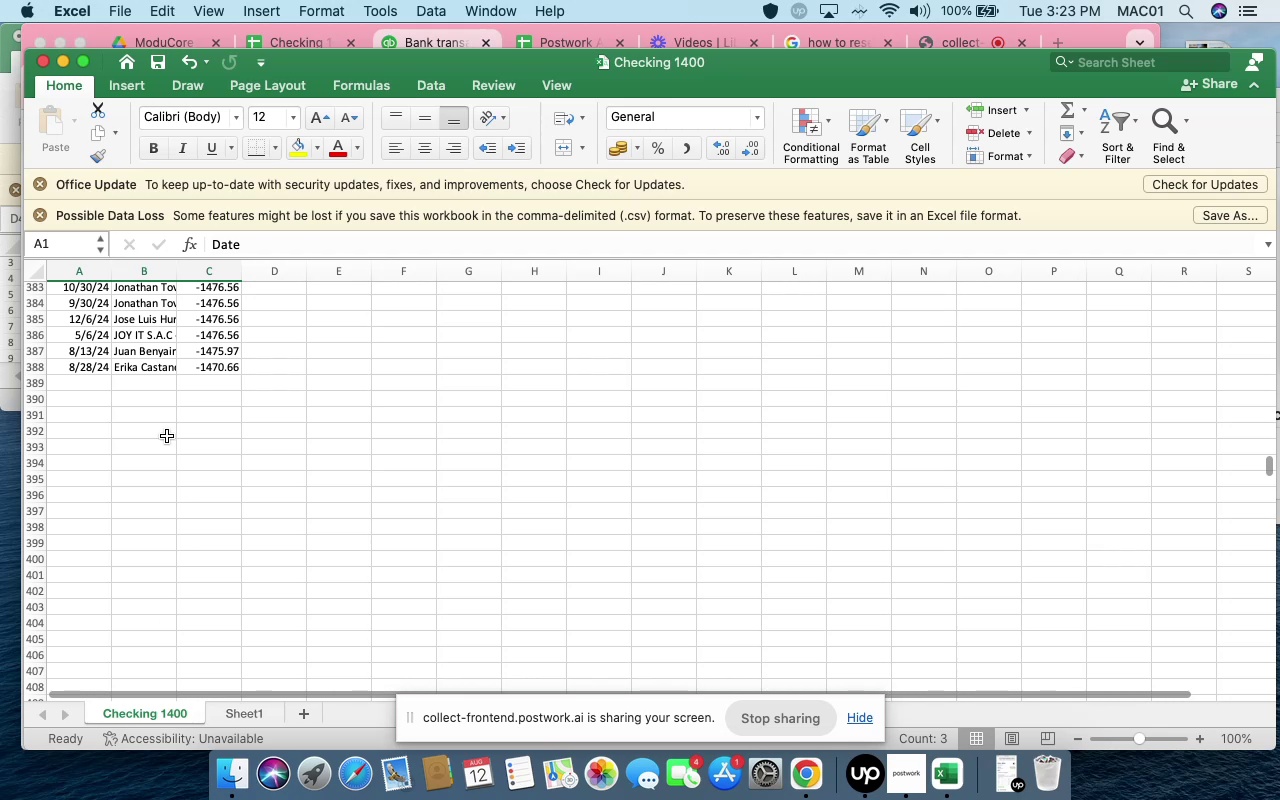 
left_click([459, 43])
 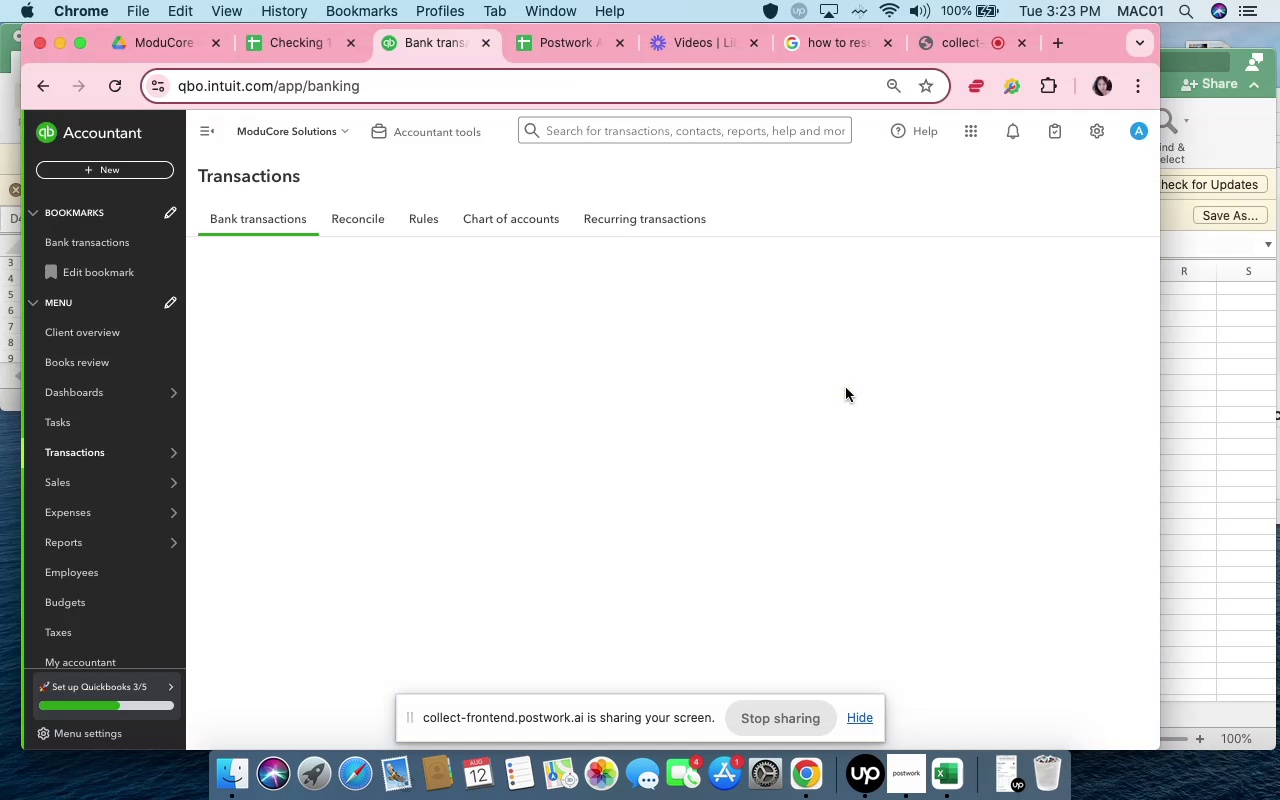 
mouse_move([849, 394])
 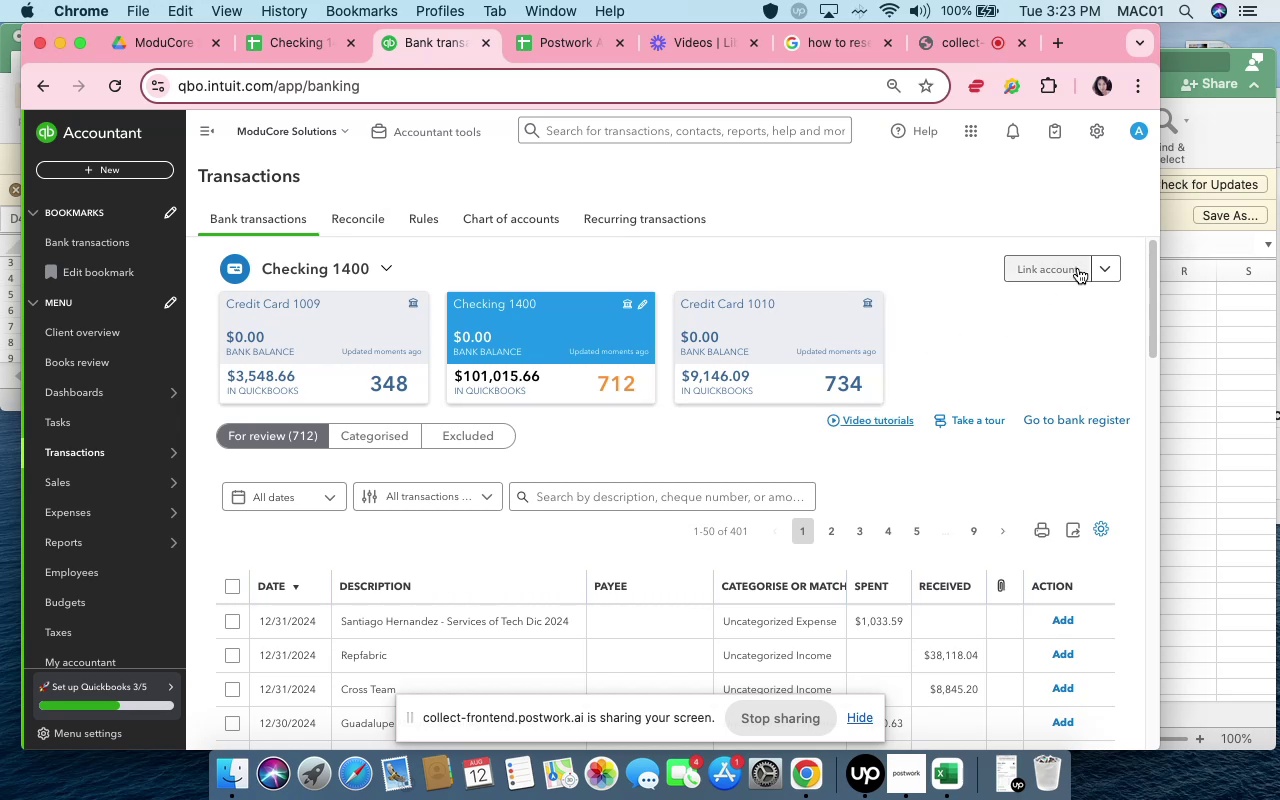 
left_click([1101, 278])
 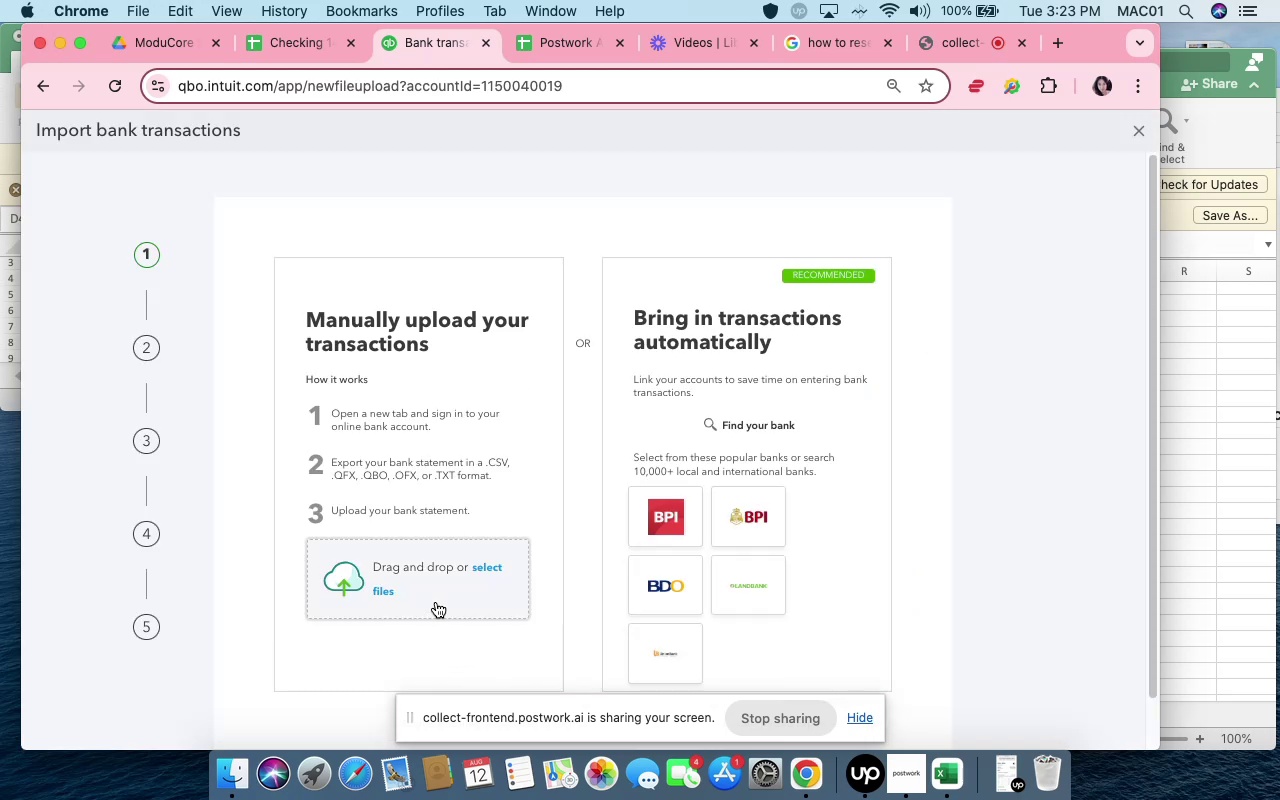 
left_click([501, 565])
 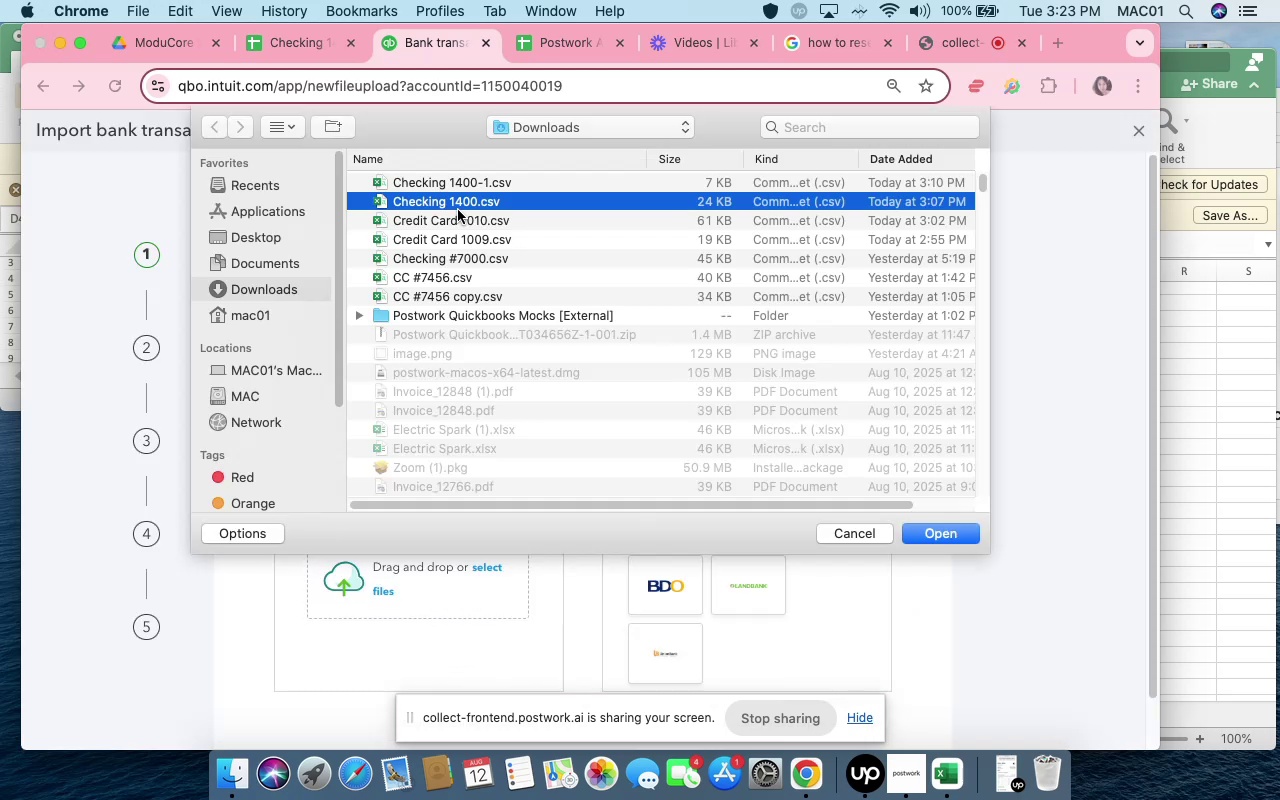 
left_click([925, 530])
 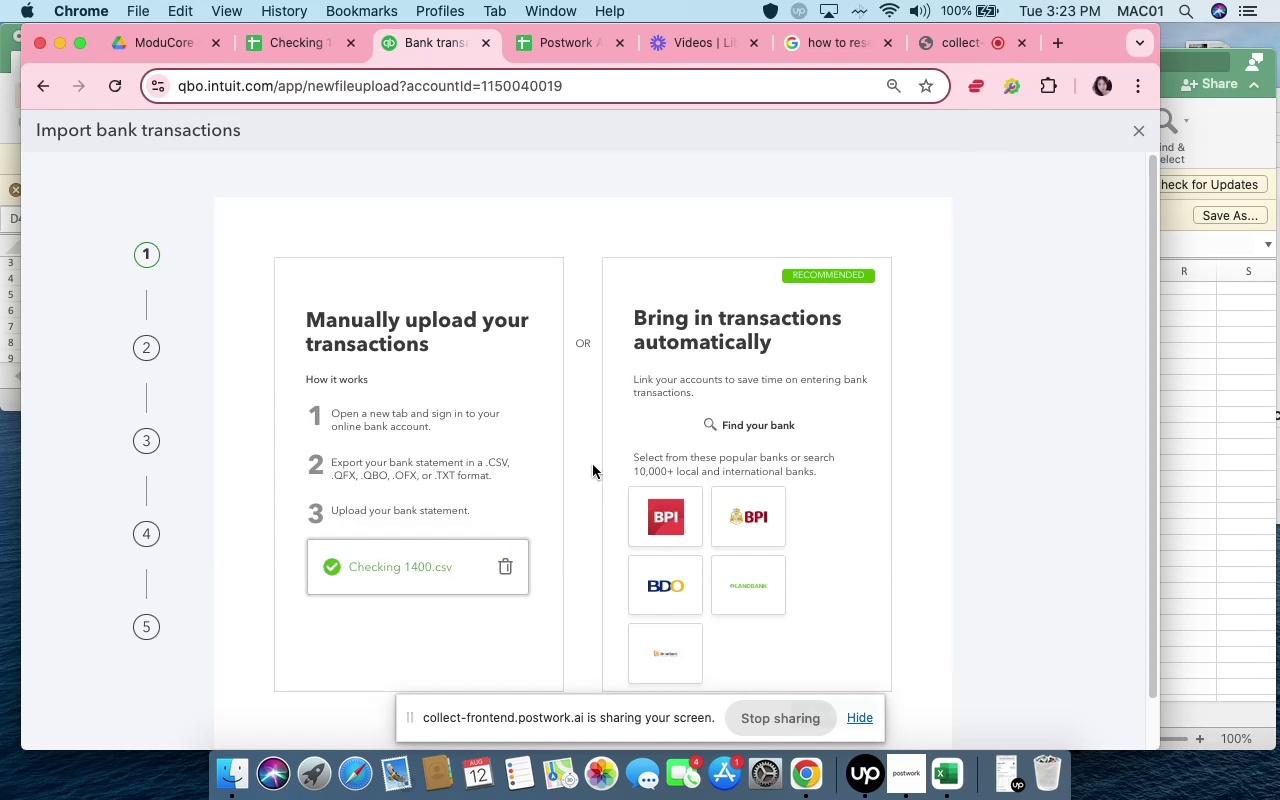 
scroll: coordinate [853, 619], scroll_direction: down, amount: 22.0
 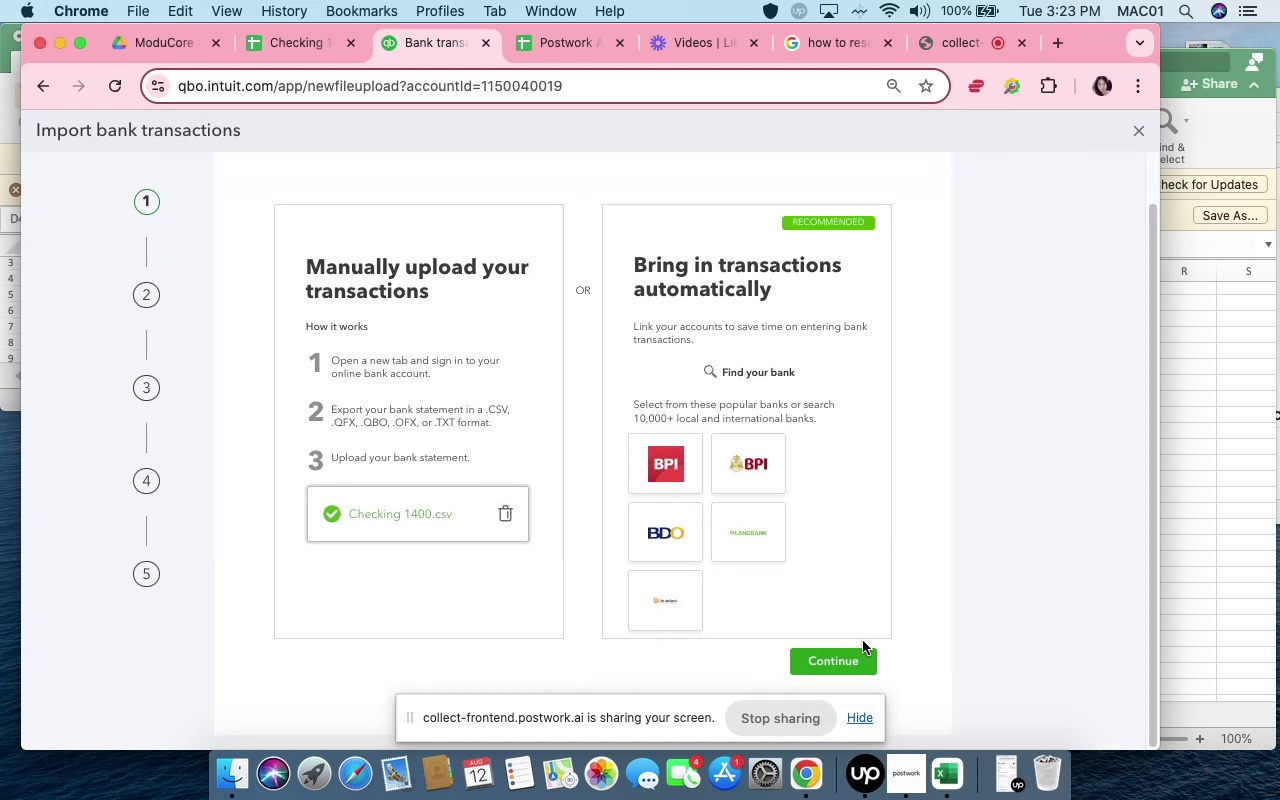 
left_click([867, 651])
 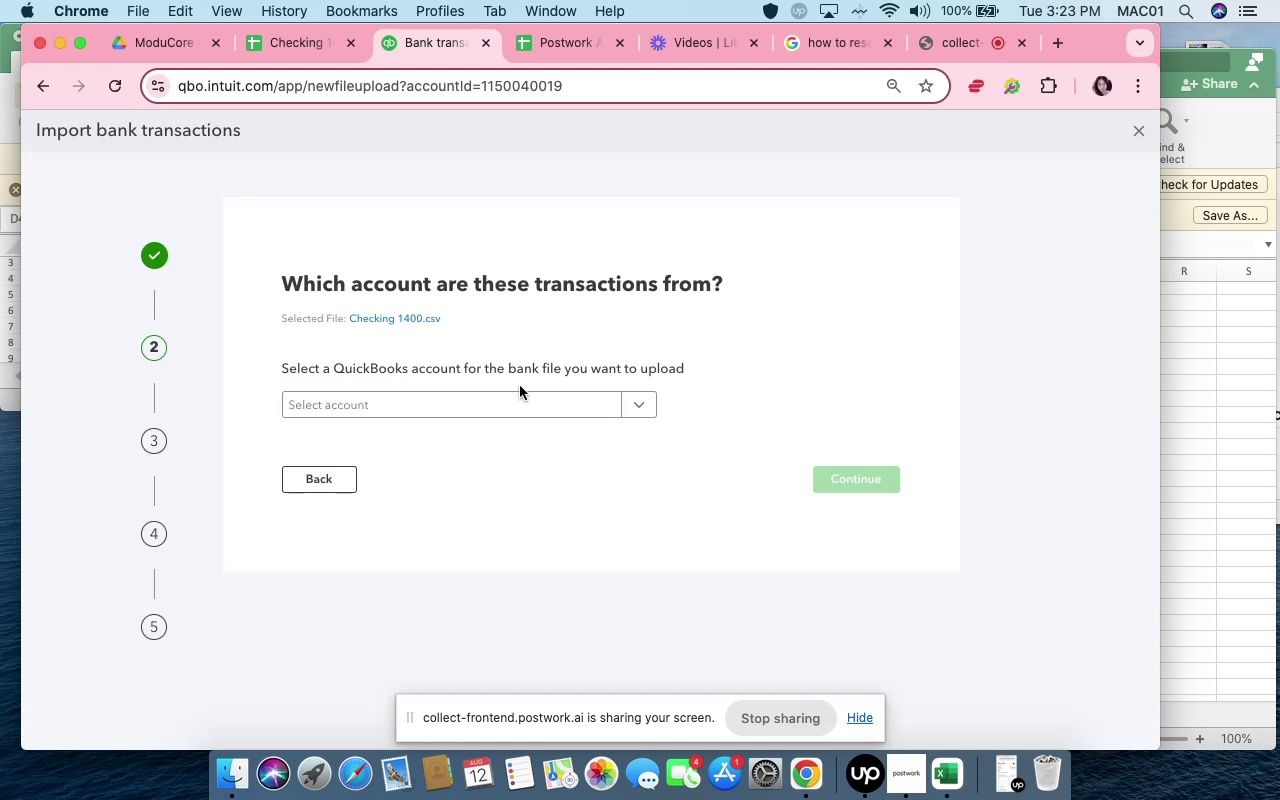 
left_click([535, 399])
 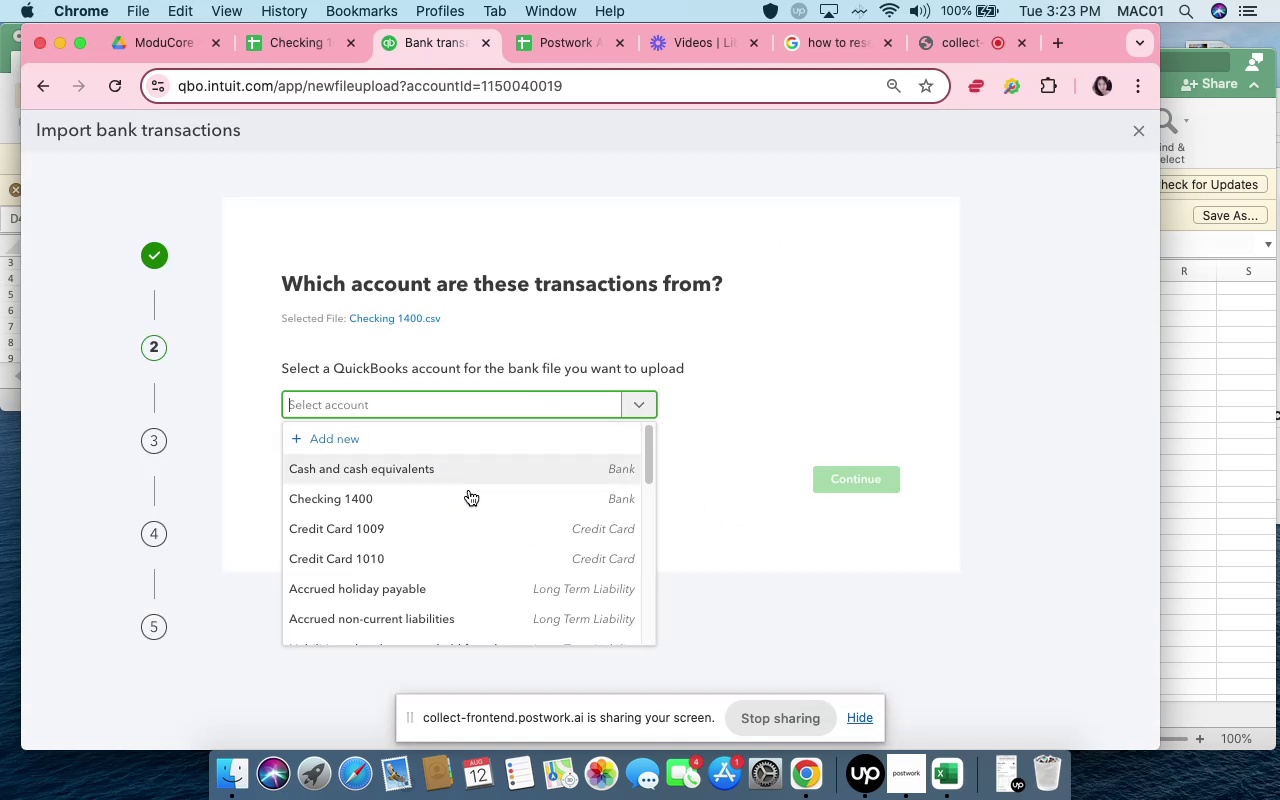 
left_click([471, 493])
 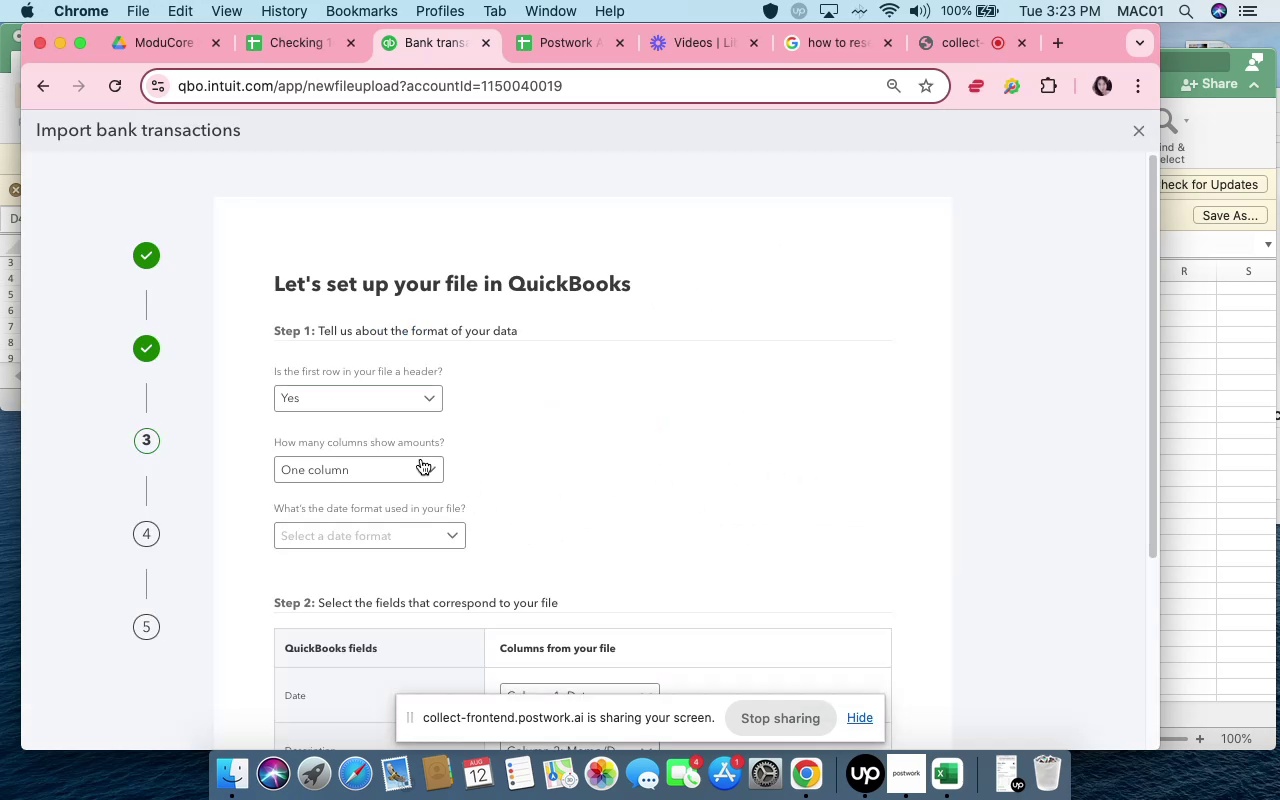 
scroll: coordinate [468, 478], scroll_direction: down, amount: 17.0
 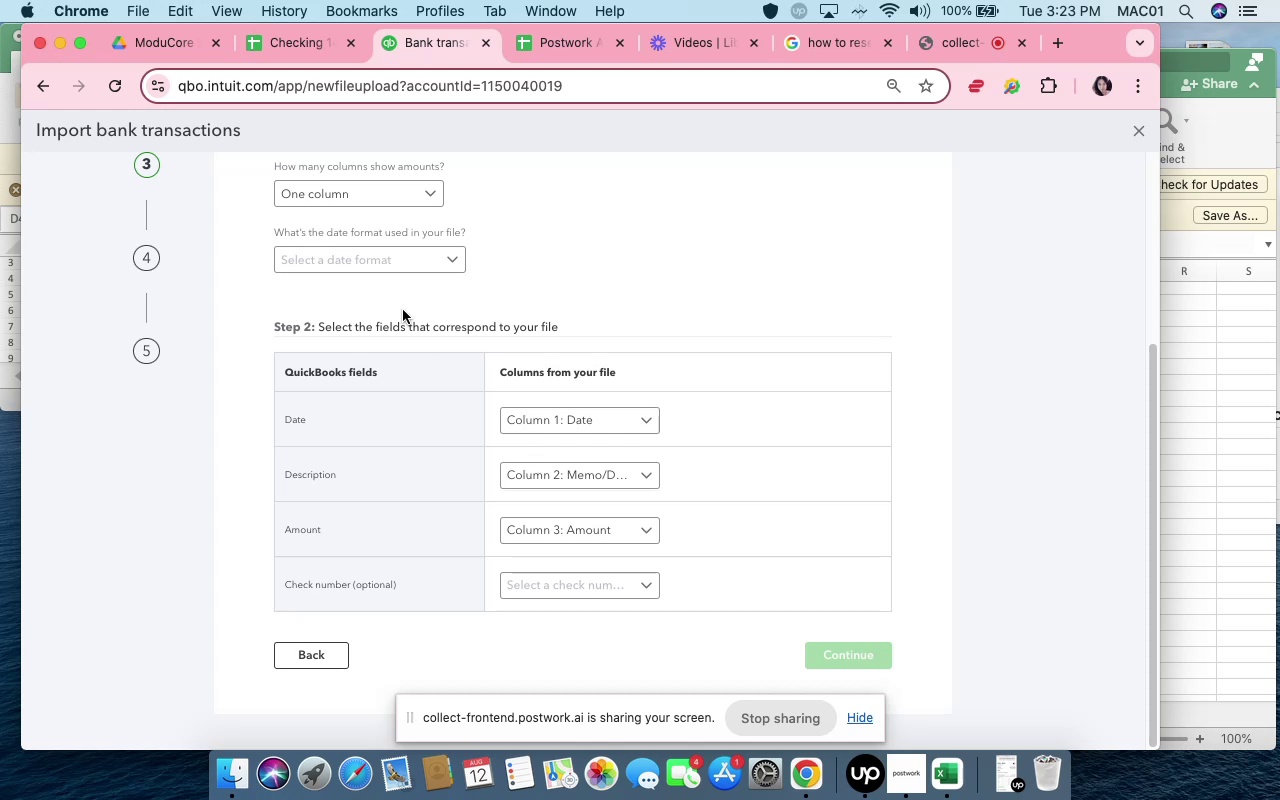 
left_click([397, 258])
 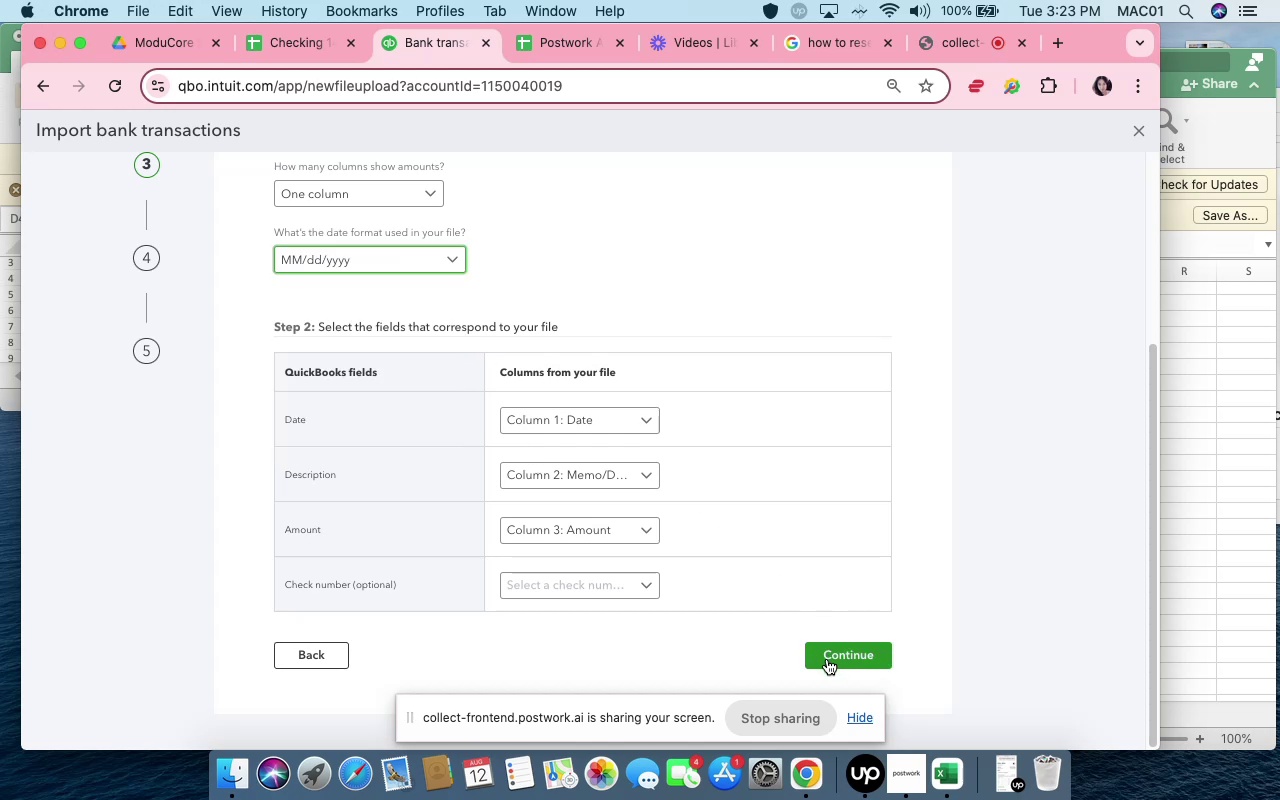 
mouse_move([462, 243])
 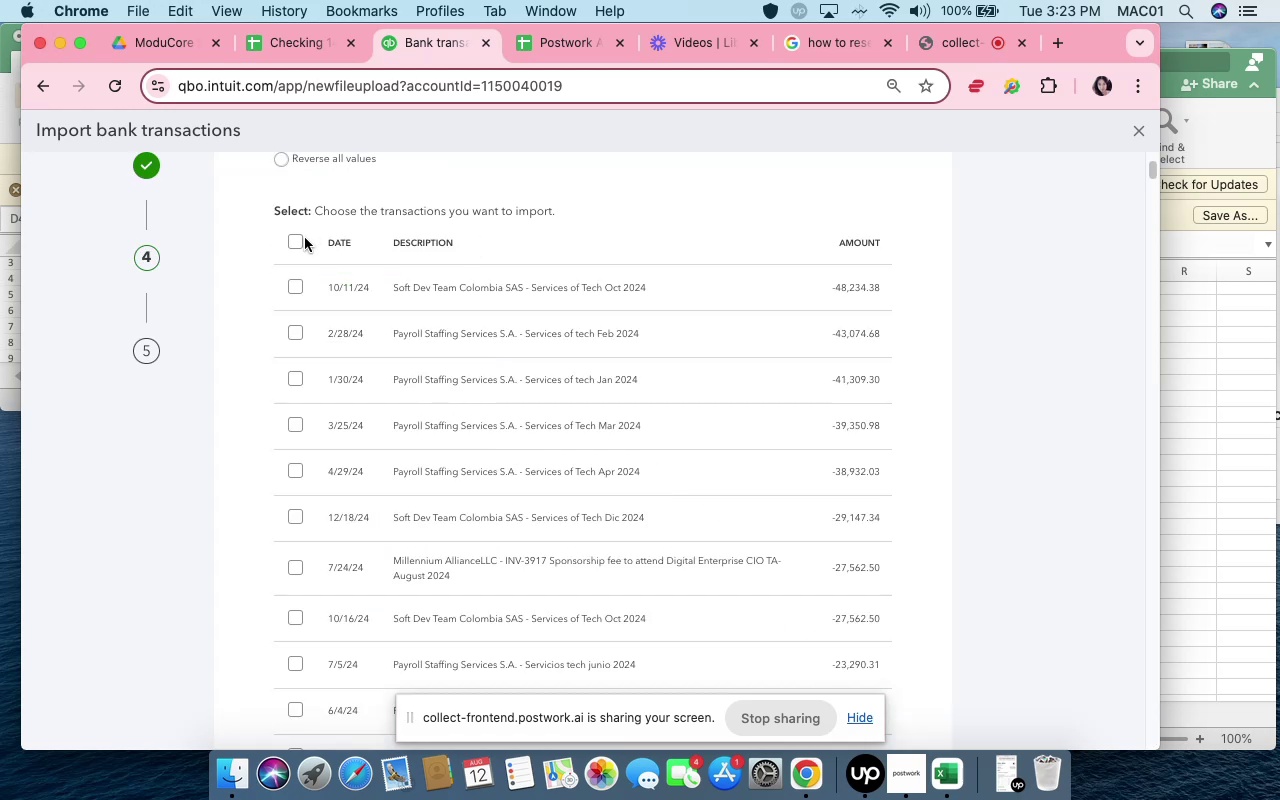 
left_click([299, 240])
 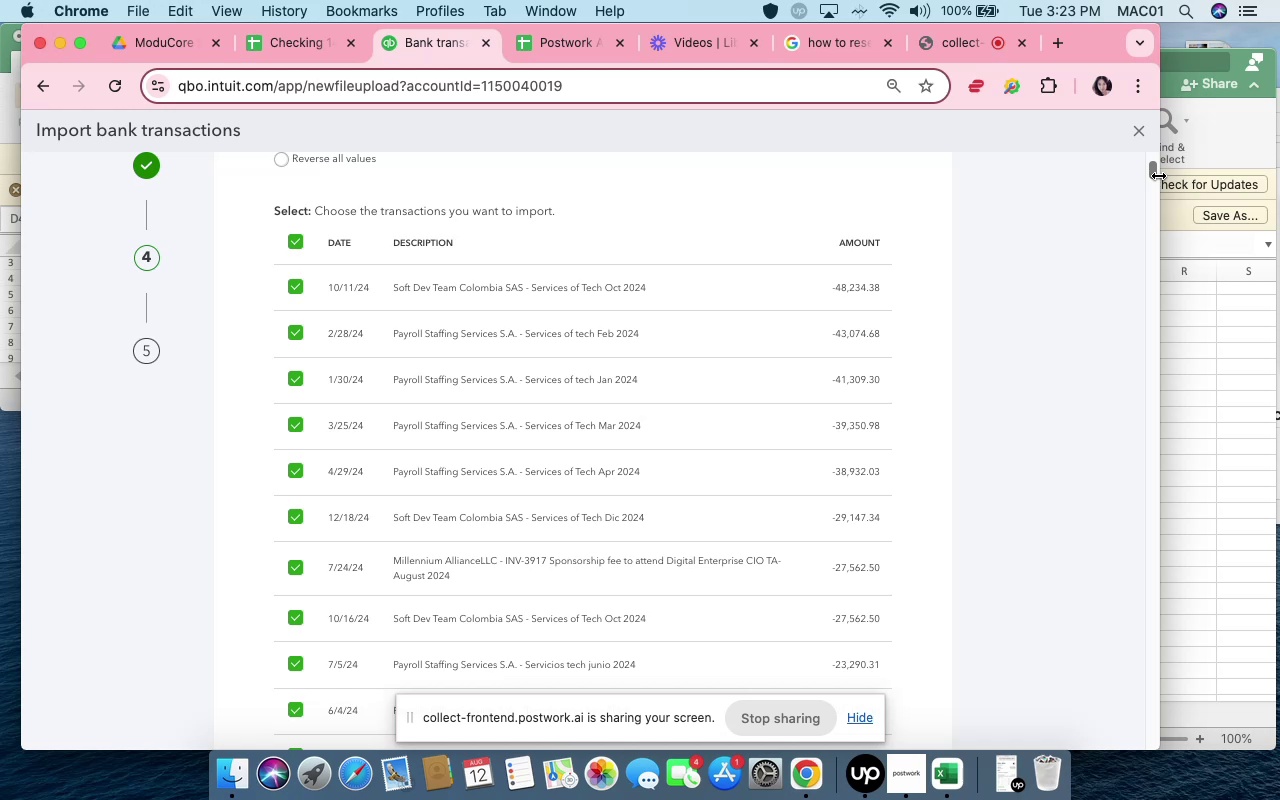 
left_click_drag(start_coordinate=[1152, 168], to_coordinate=[1112, 755])
 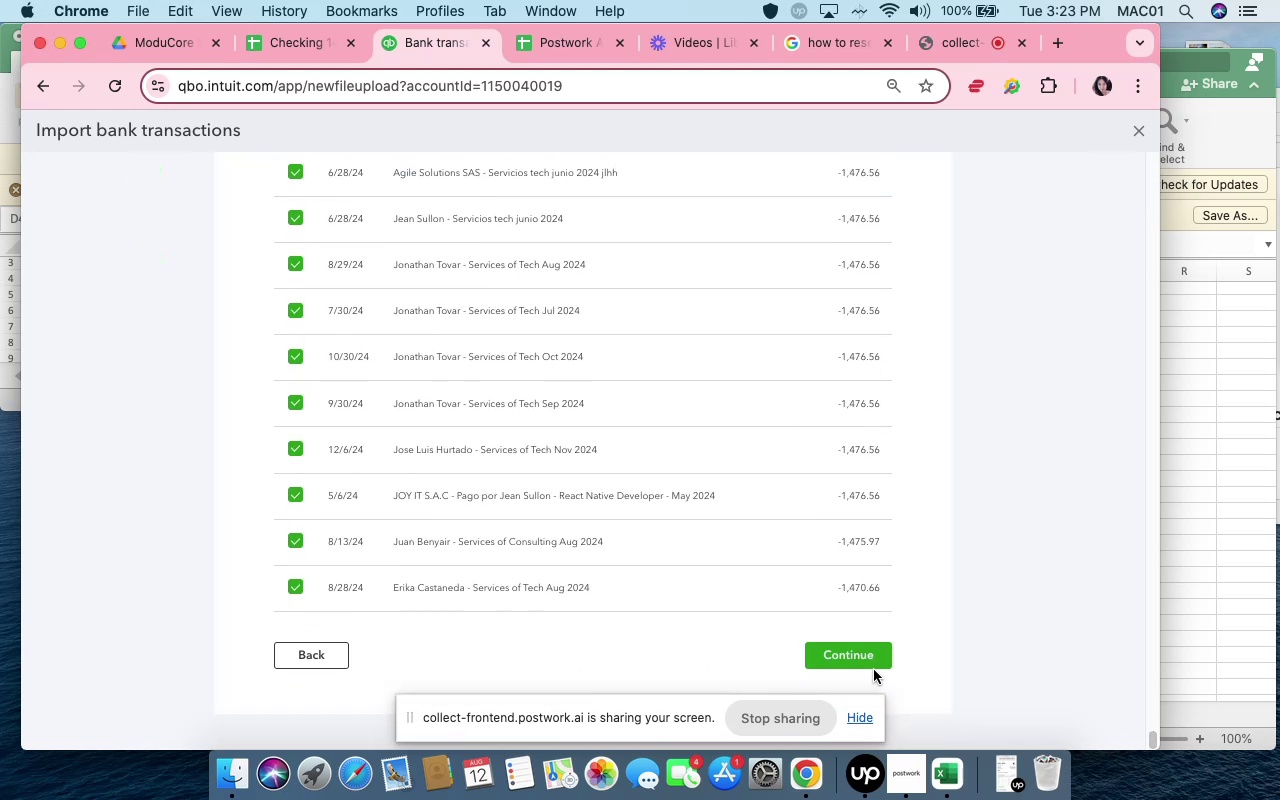 
left_click([868, 664])
 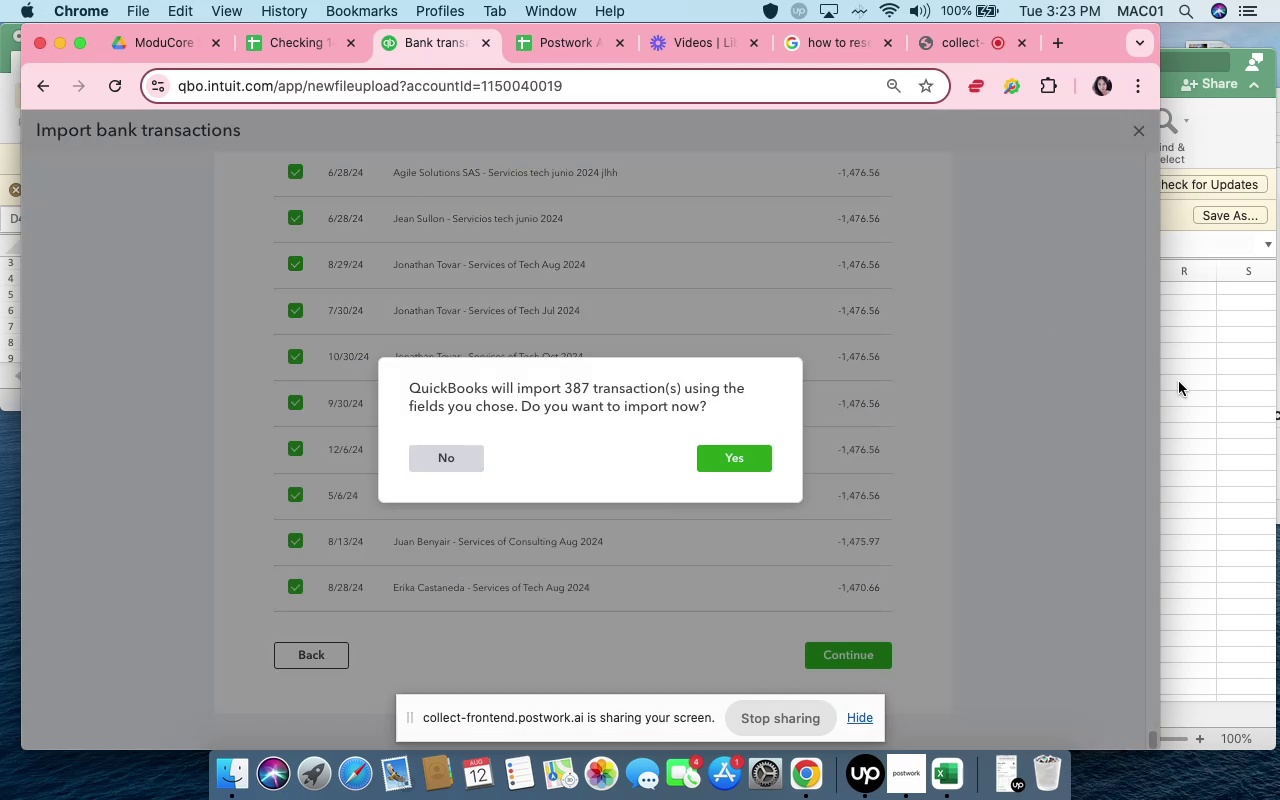 
left_click([1211, 401])
 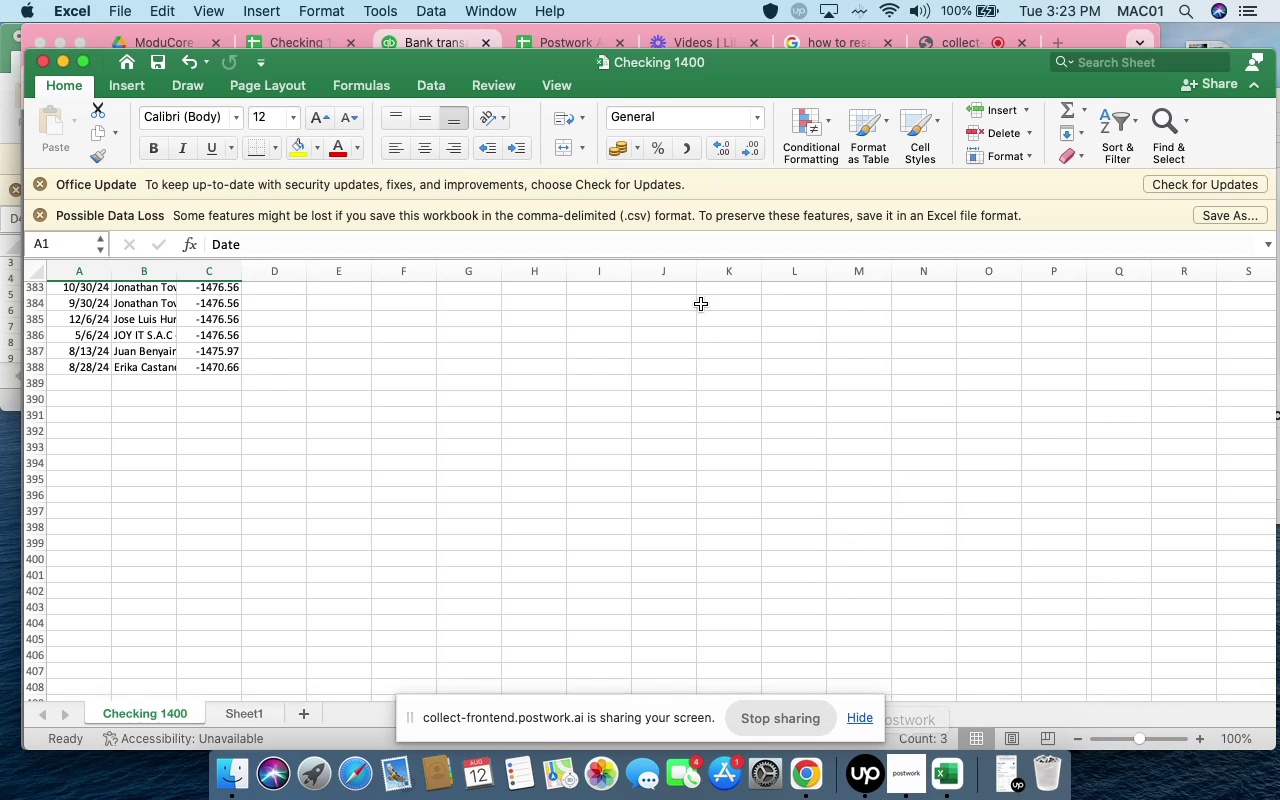 
wait(6.57)
 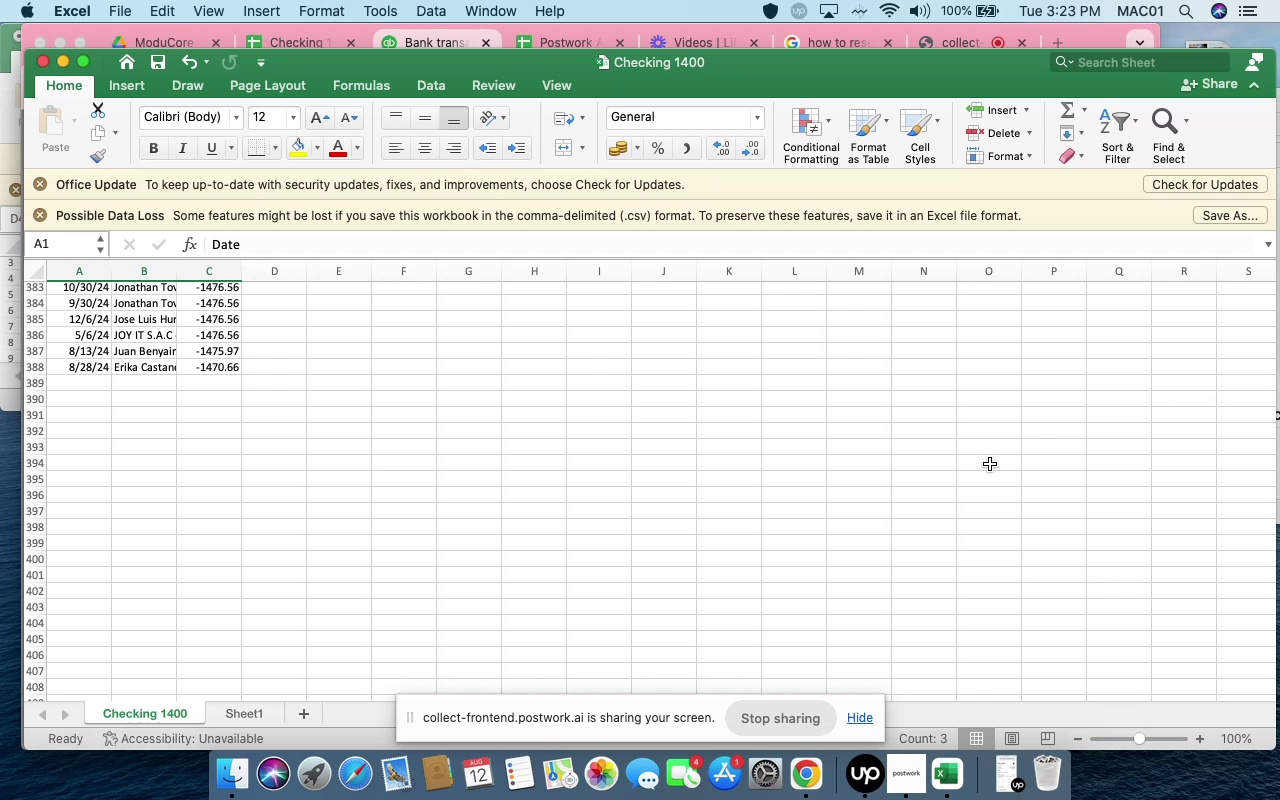 
left_click([1086, 38])
 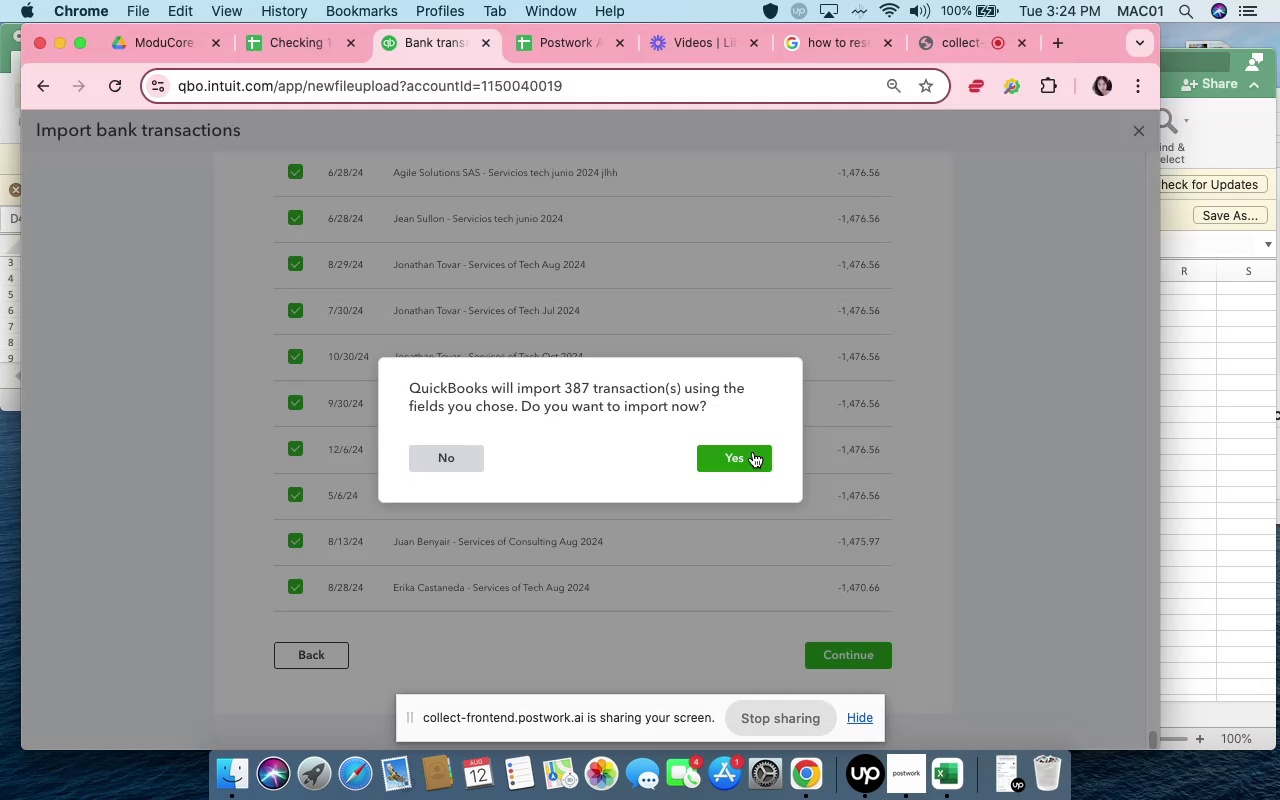 
left_click([746, 464])
 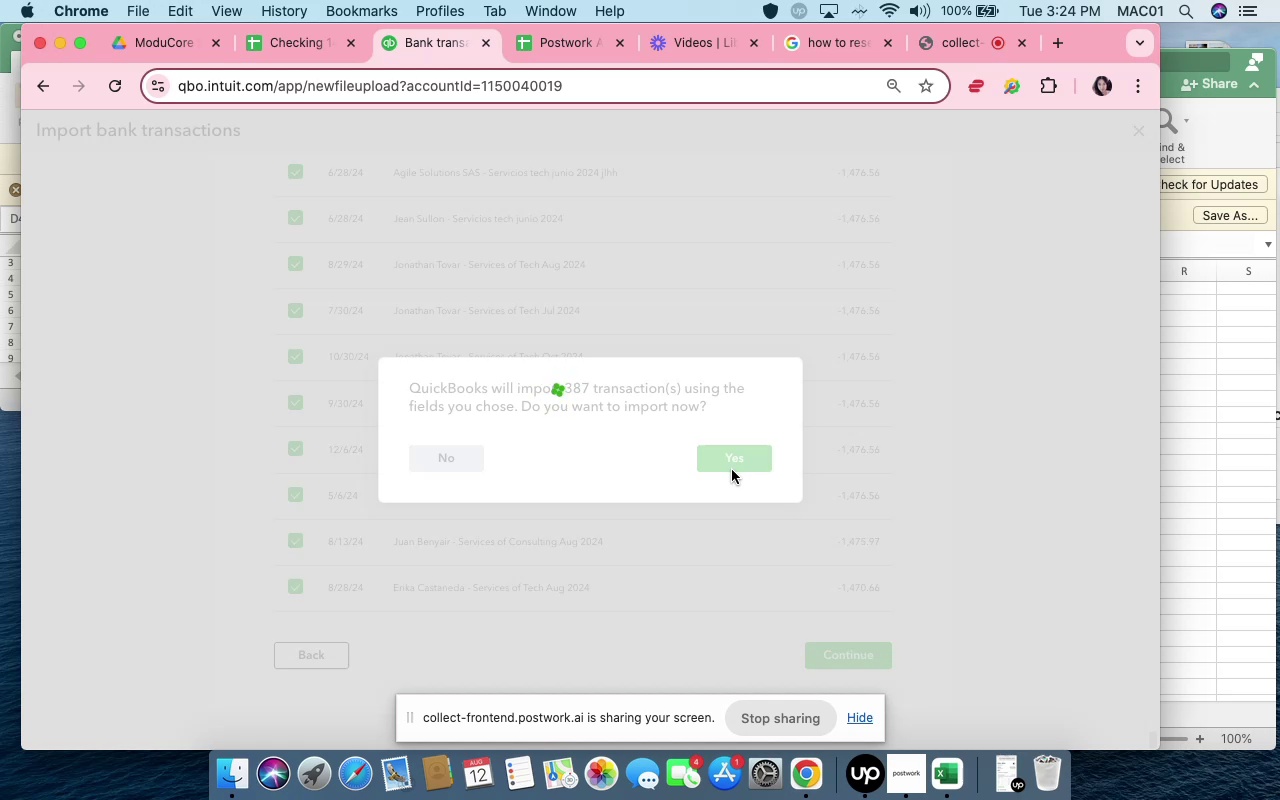 
wait(21.29)
 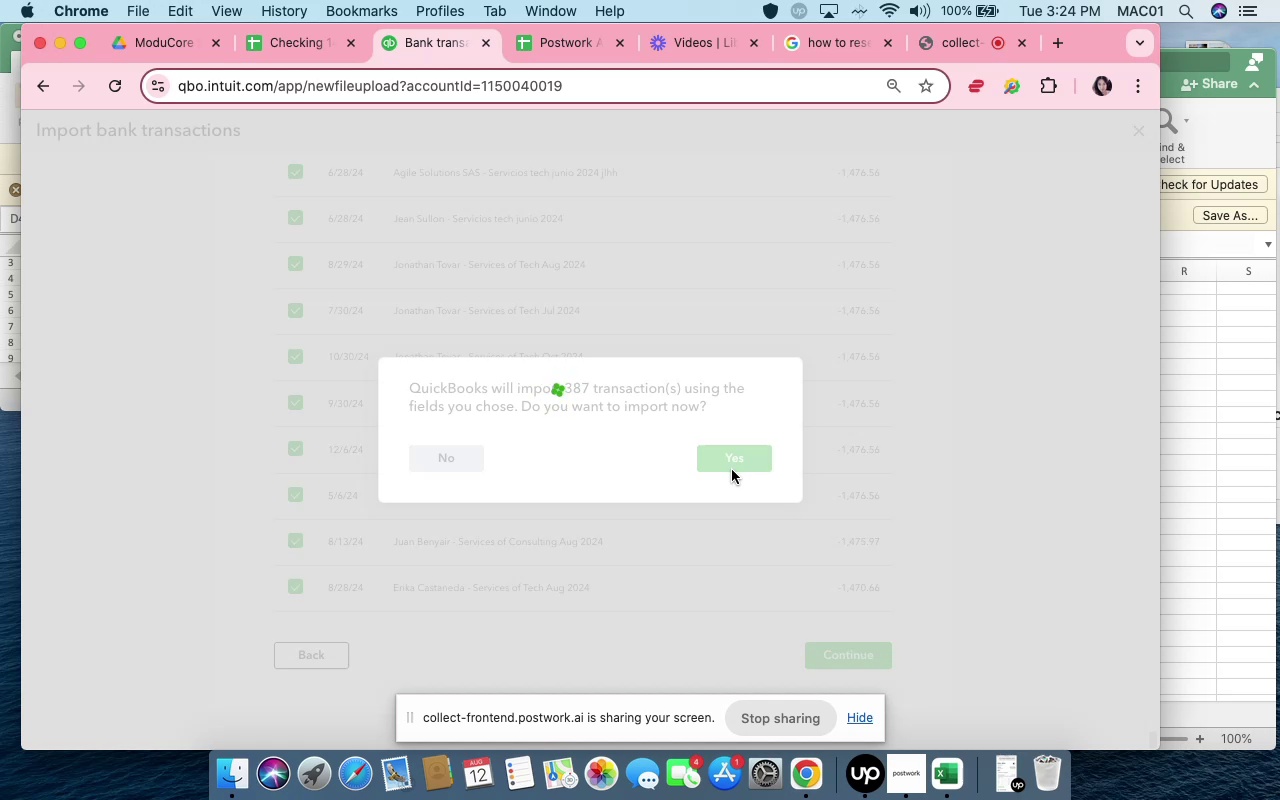 
left_click([858, 379])
 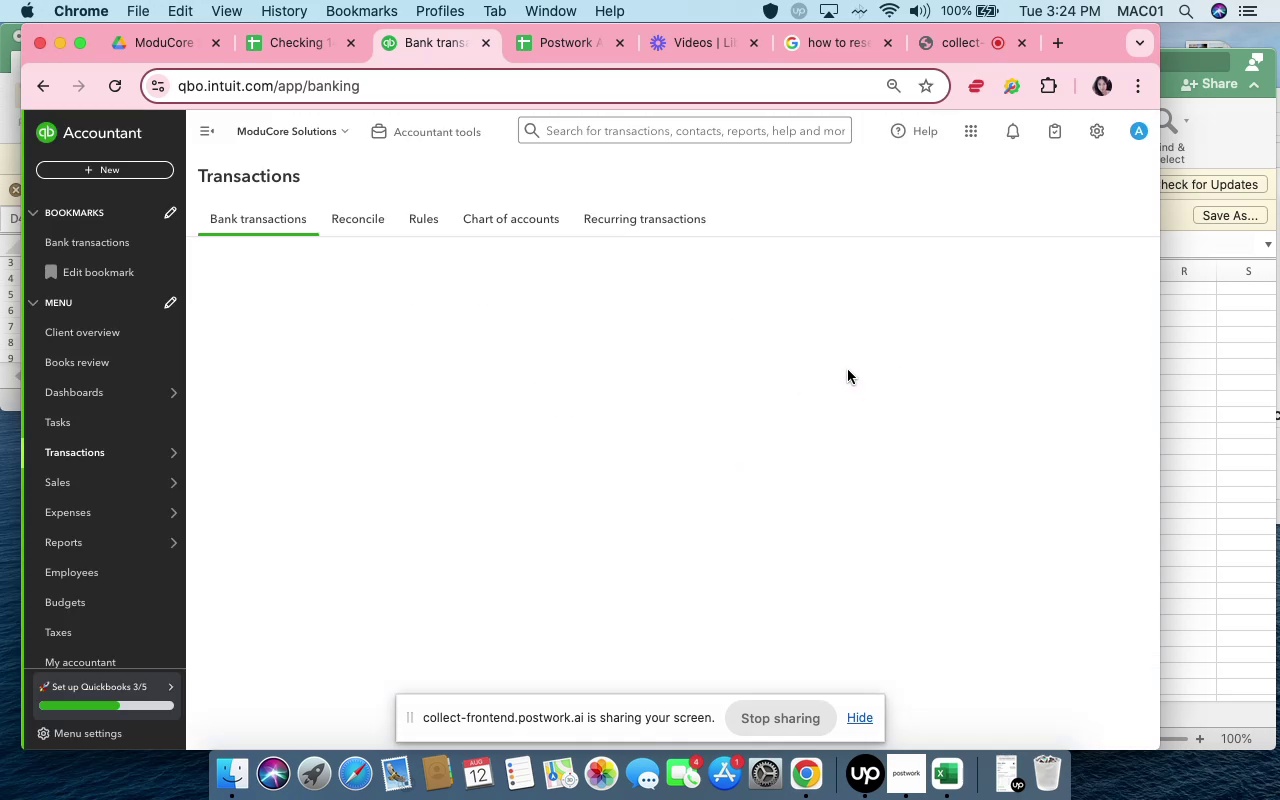 
mouse_move([810, 356])
 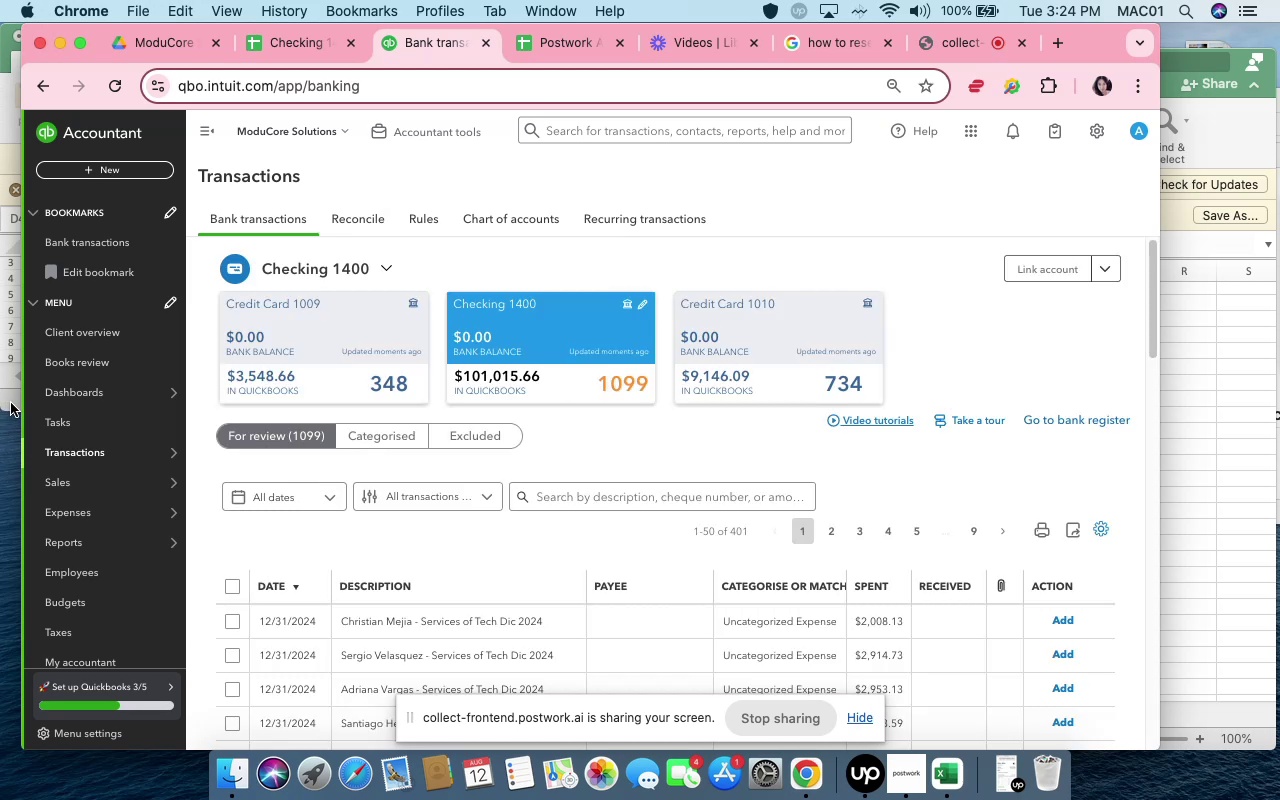 
left_click([13, 403])
 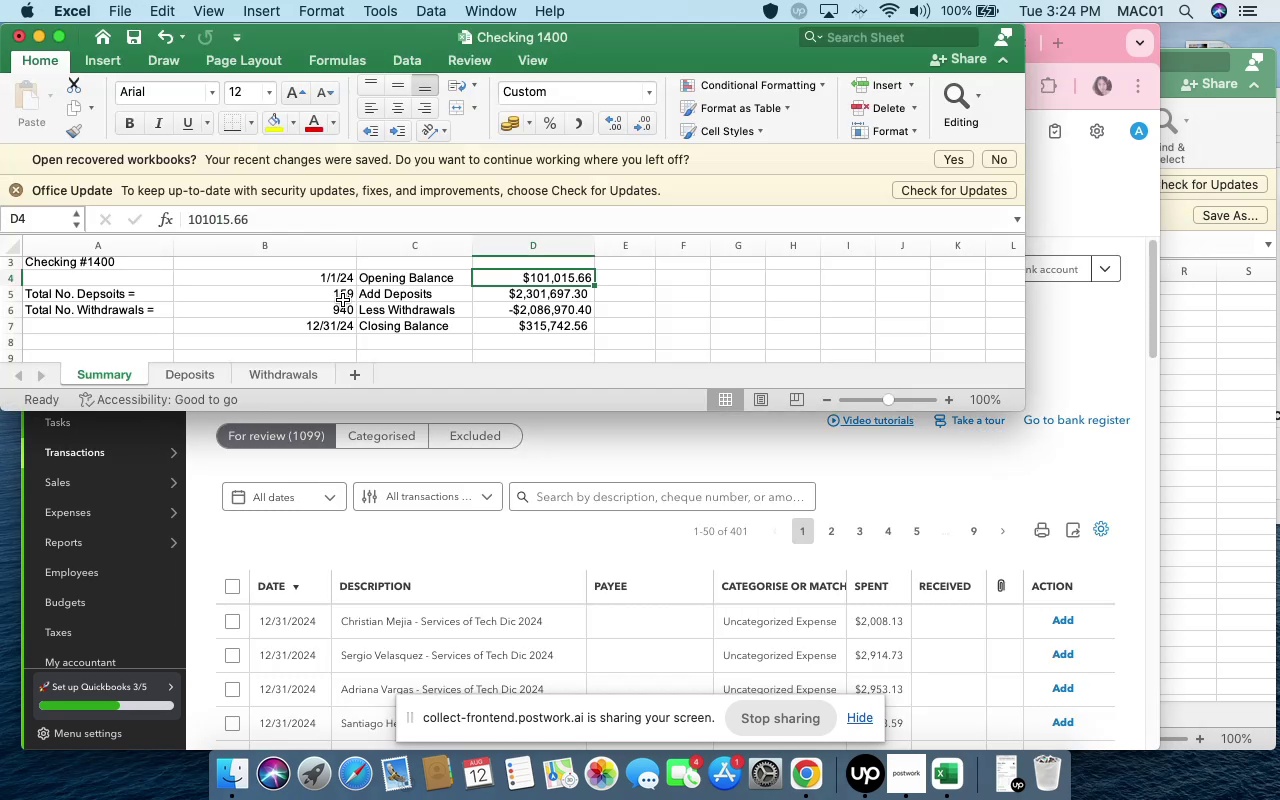 
left_click_drag(start_coordinate=[326, 296], to_coordinate=[331, 306])
 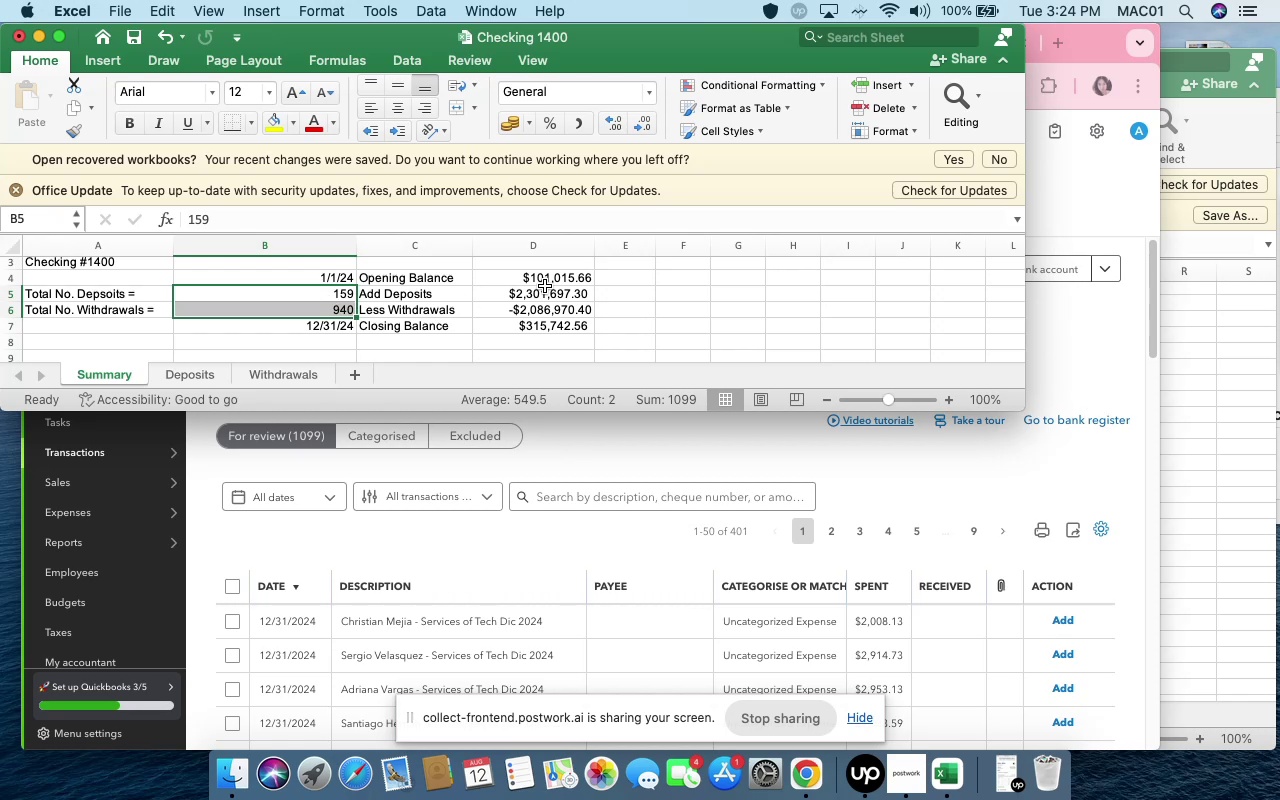 
left_click([546, 284])
 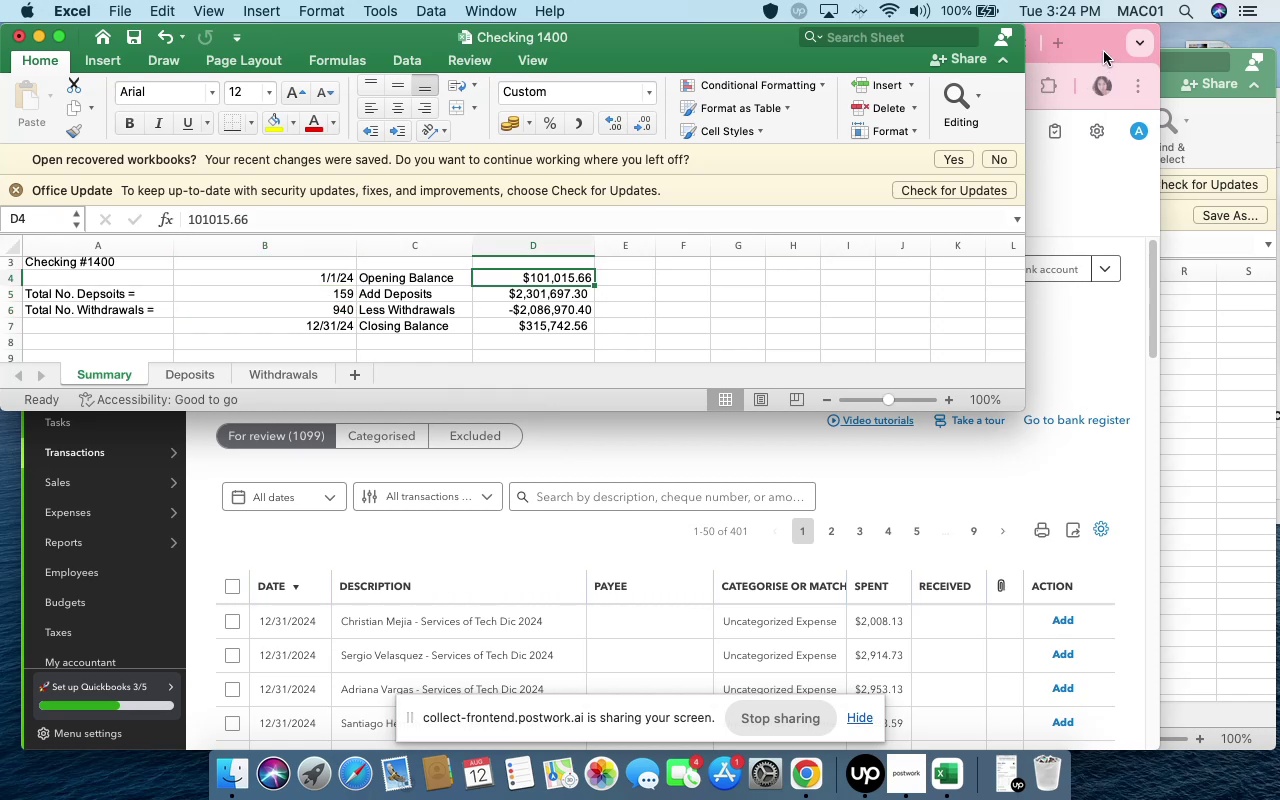 
left_click([1104, 52])
 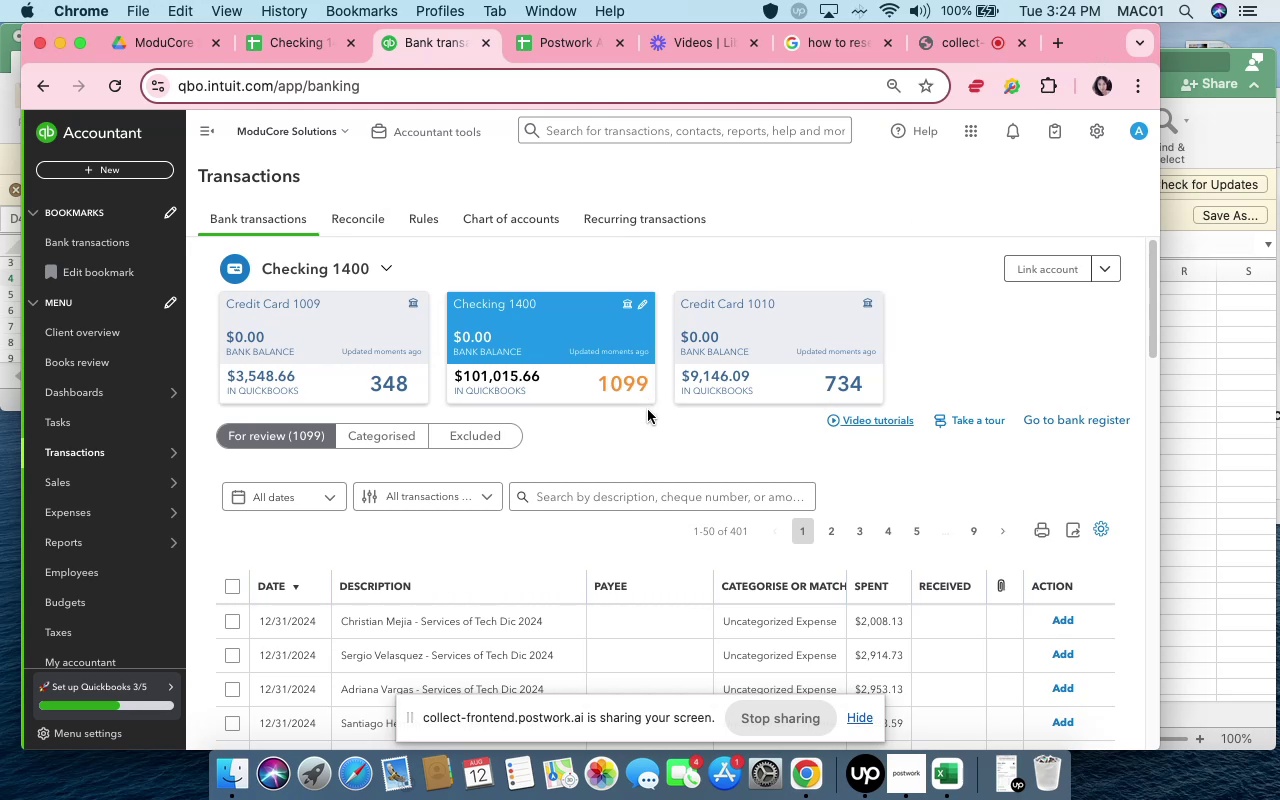 
wait(18.0)
 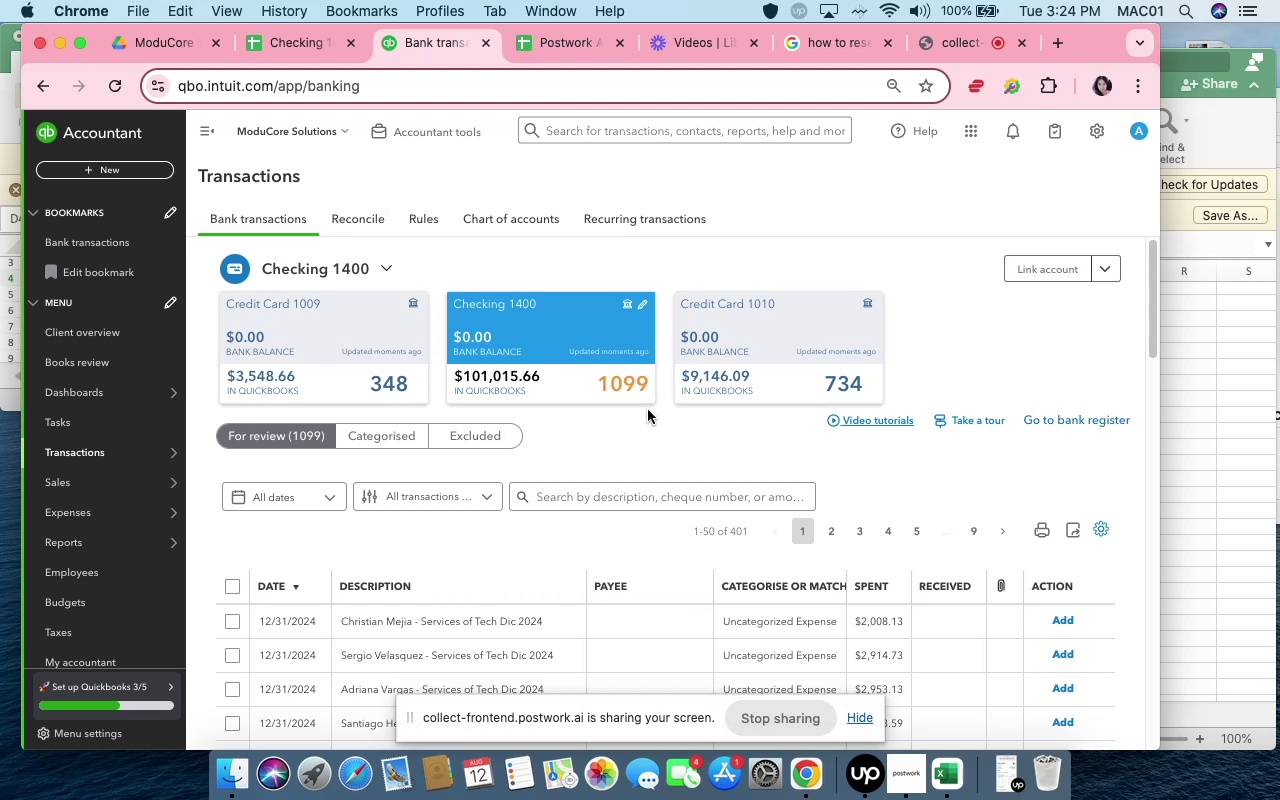 
scroll: coordinate [648, 351], scroll_direction: down, amount: 9.0
 